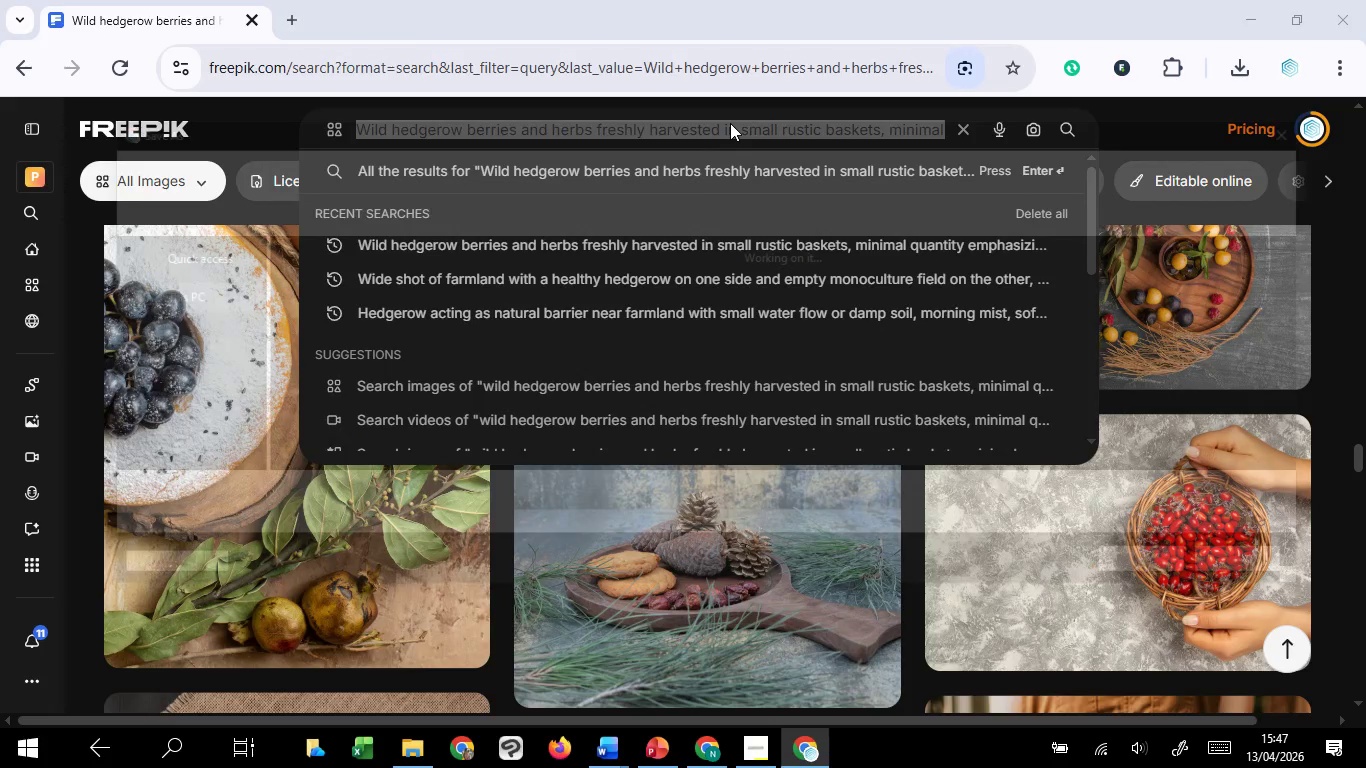 
key(Control+V)
 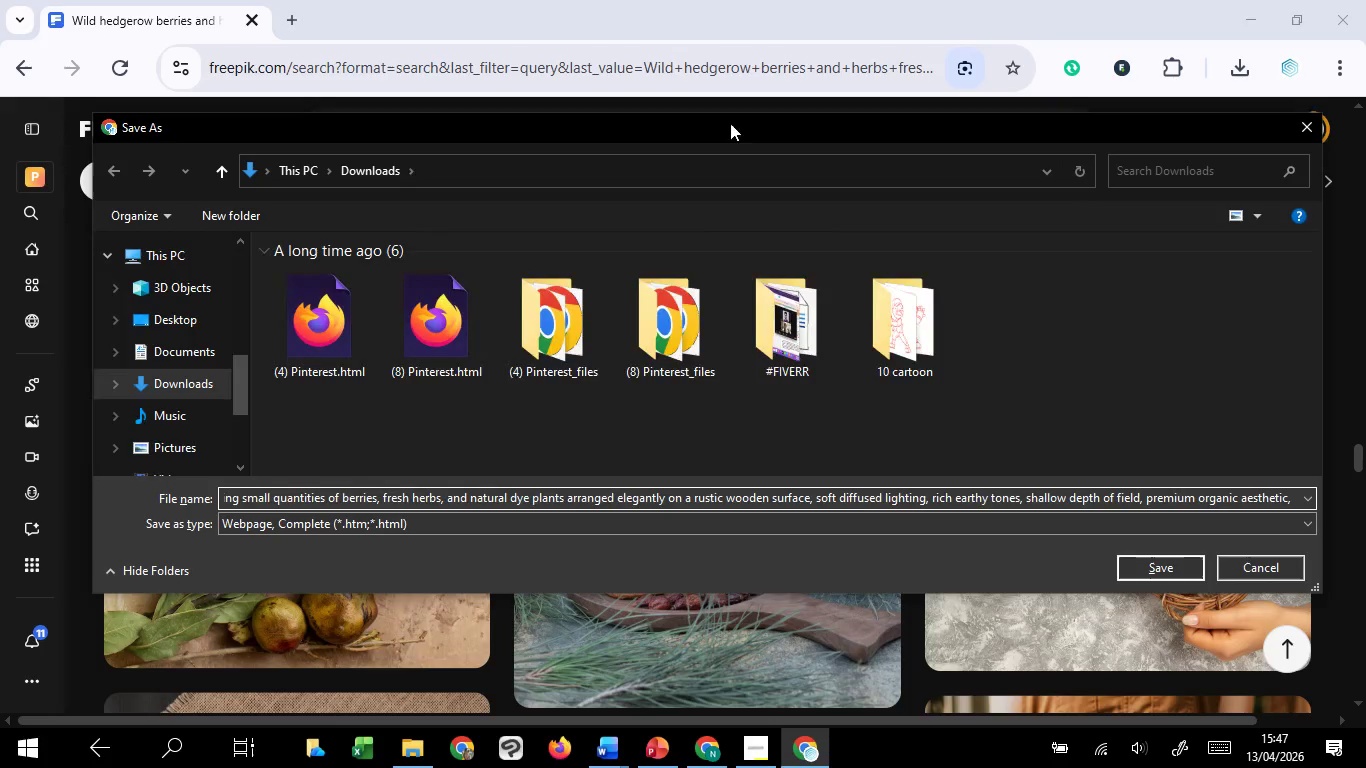 
key(Enter)
 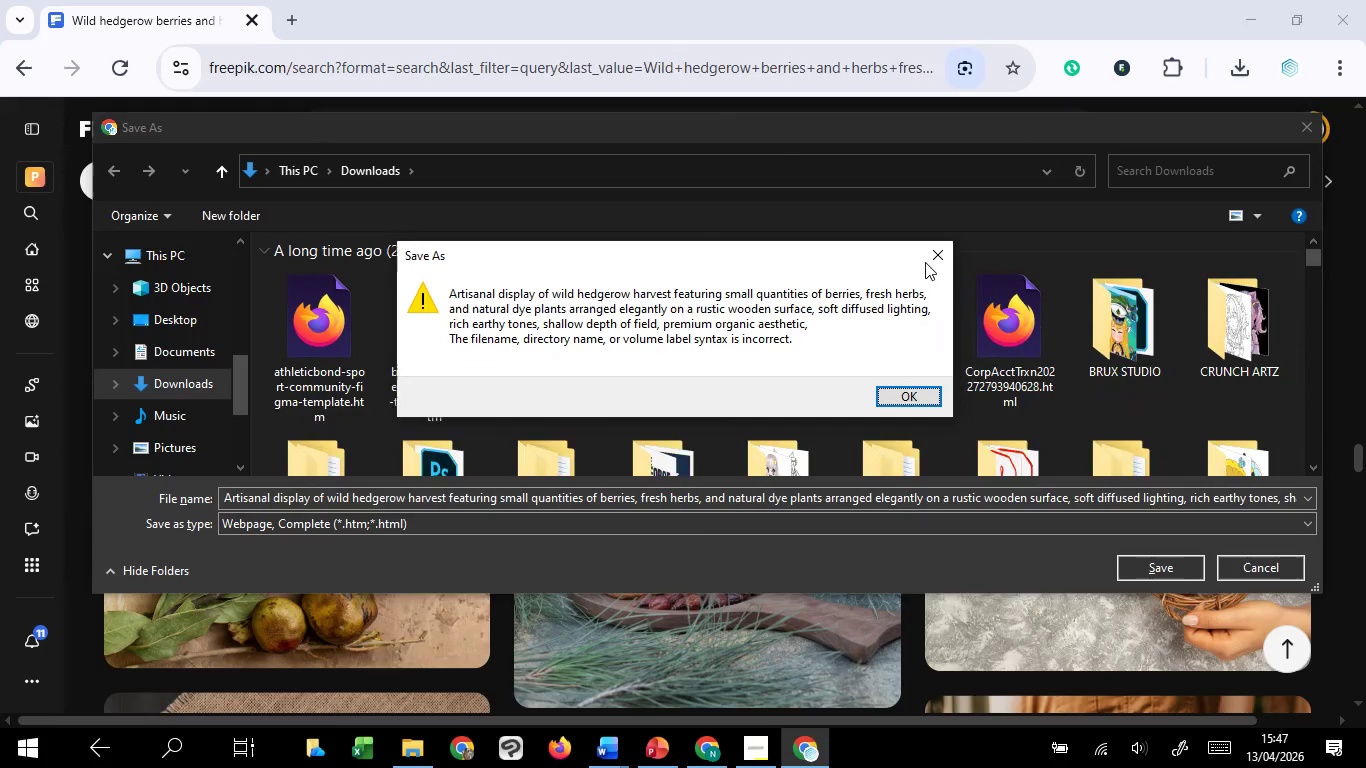 
left_click([932, 256])
 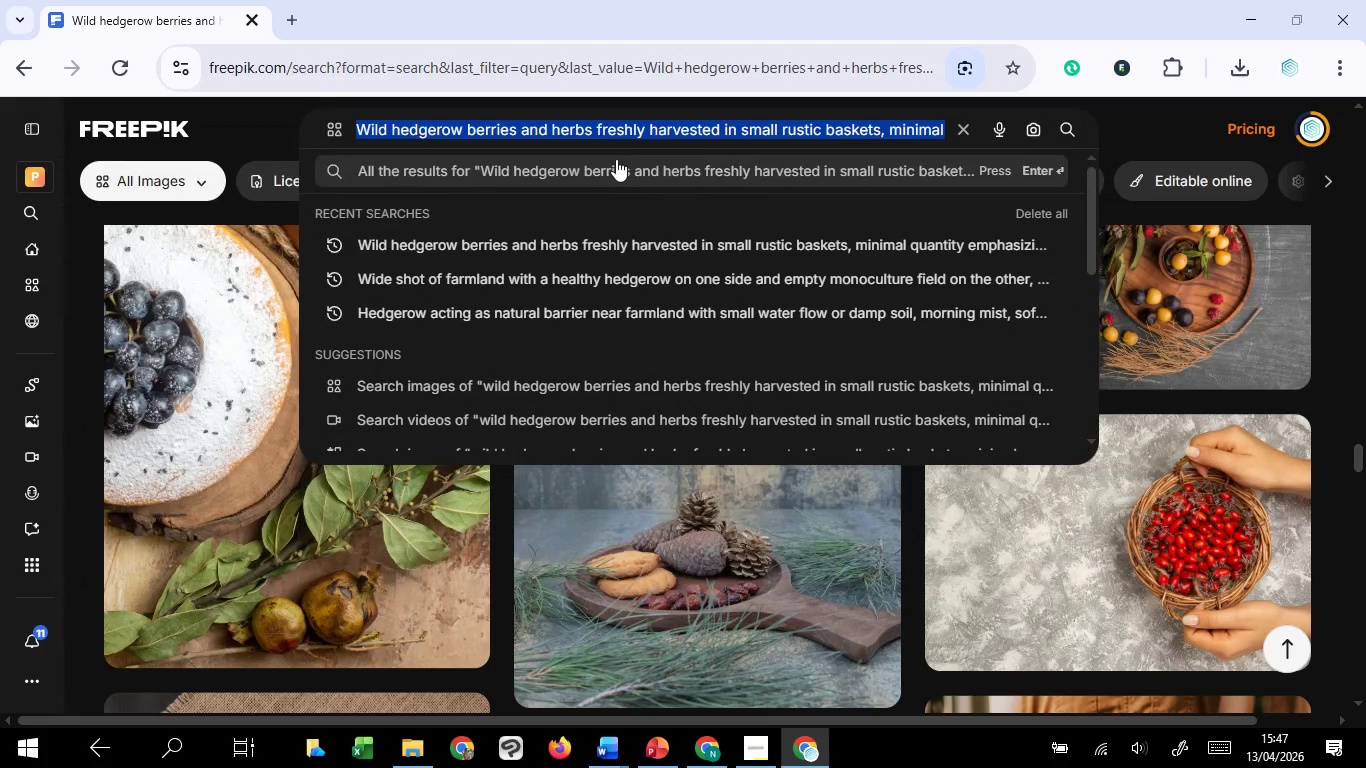 
key(Control+V)
 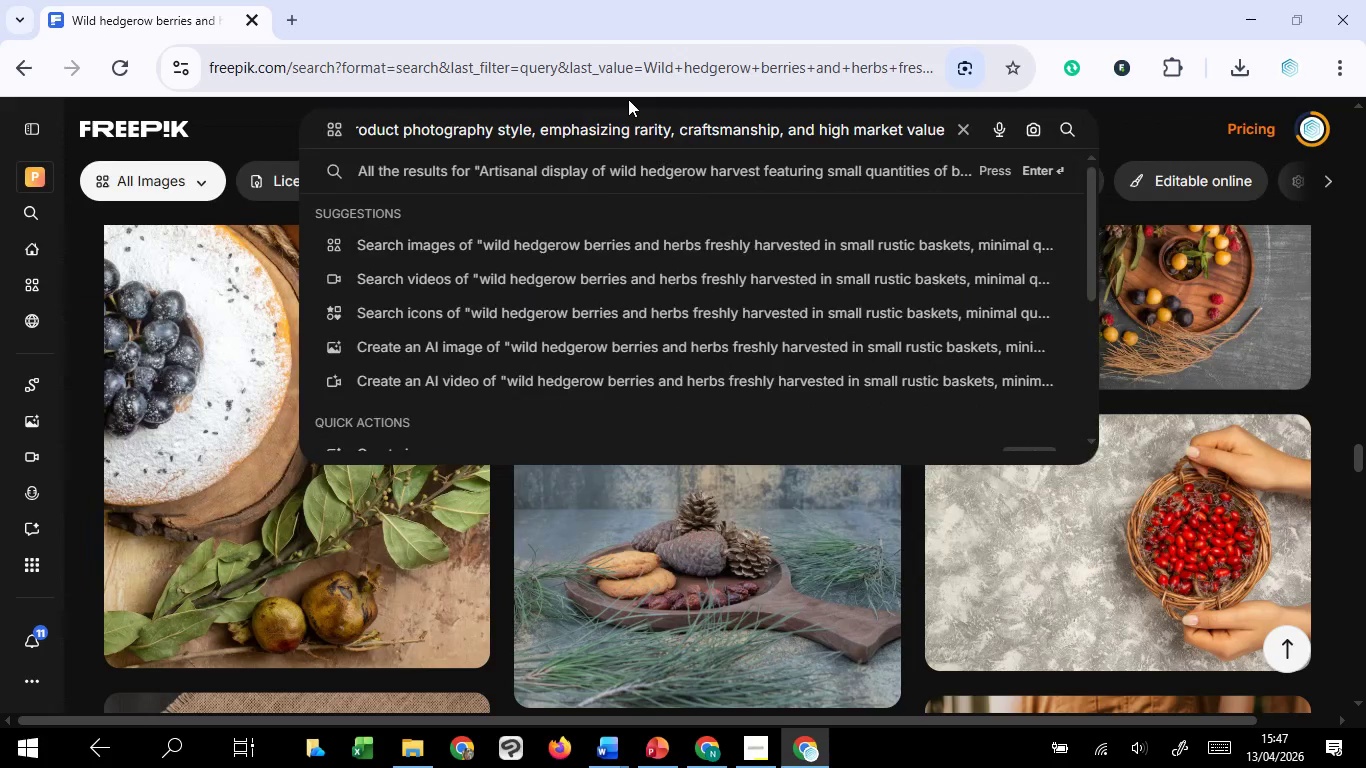 
key(Enter)
 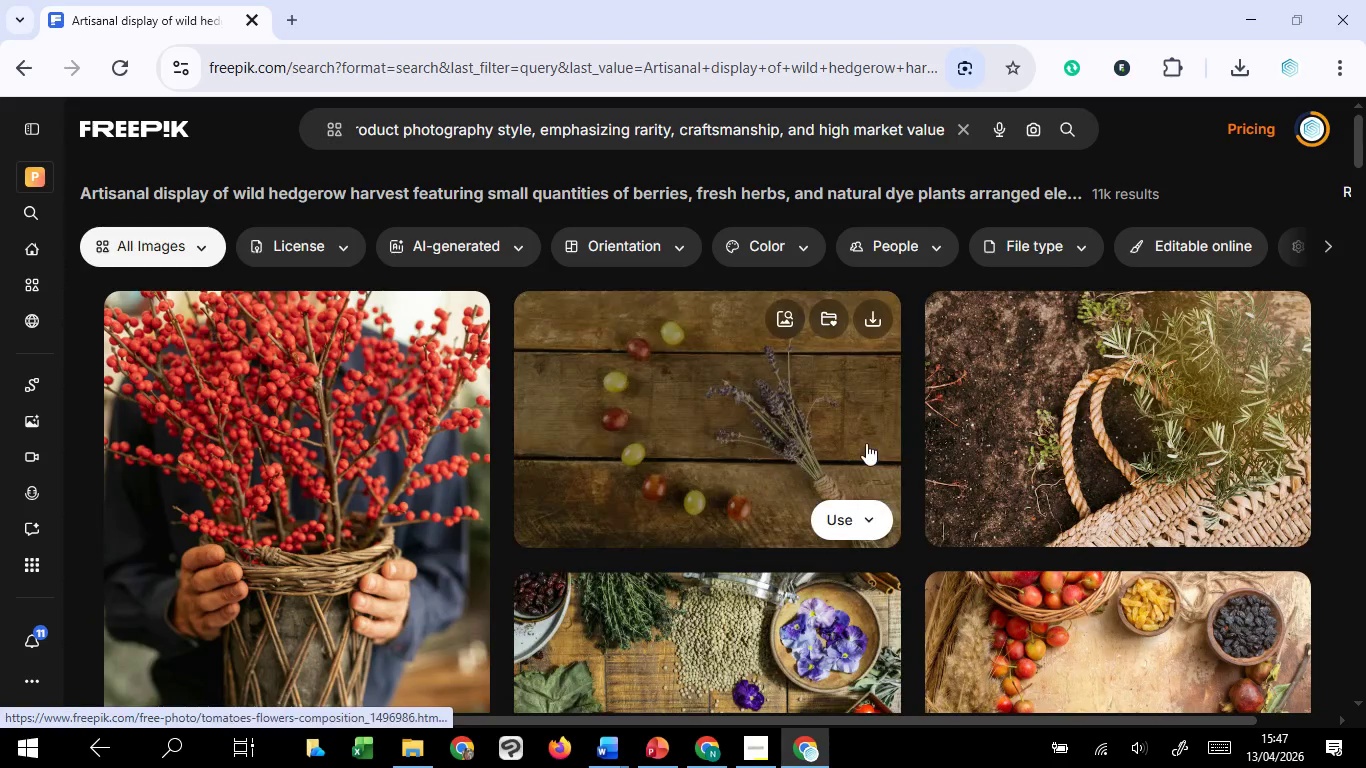 
wait(5.59)
 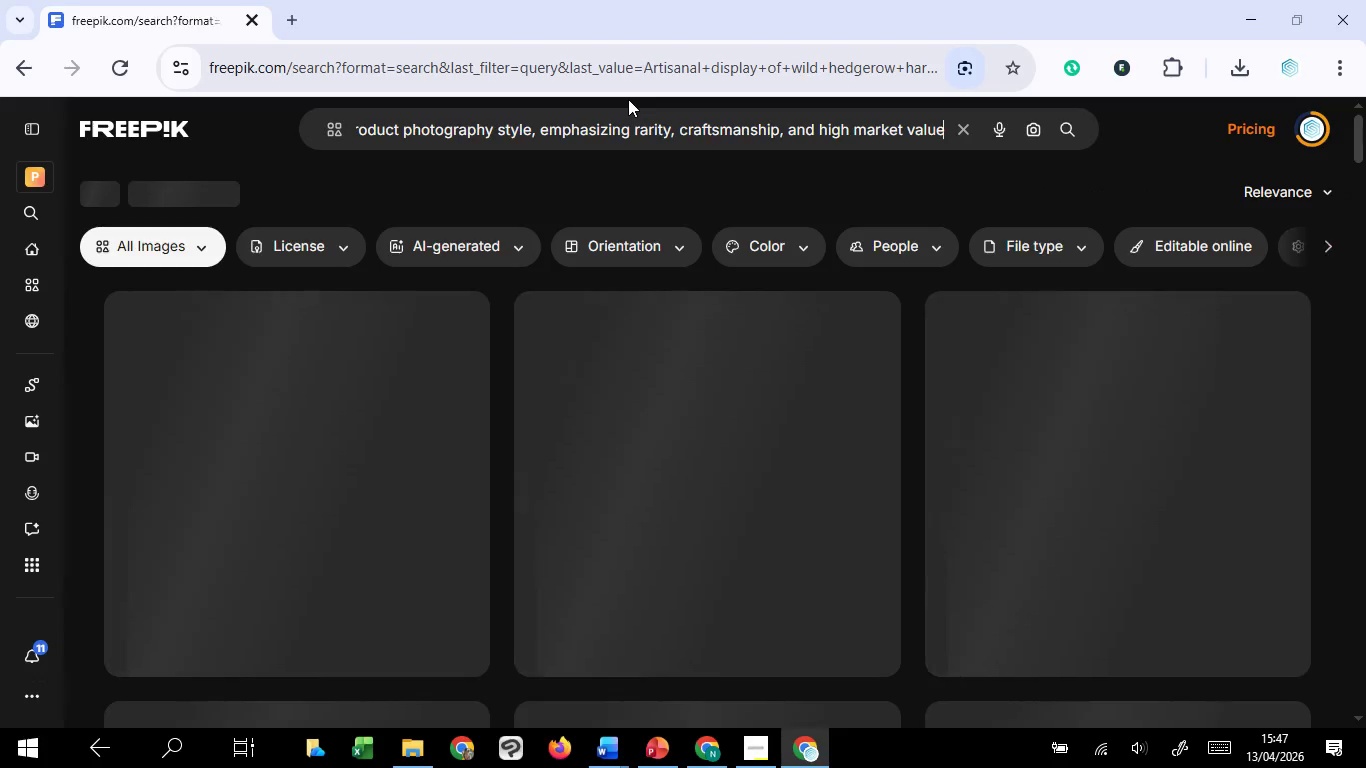 
scroll: coordinate [906, 442], scroll_direction: down, amount: 12.0
 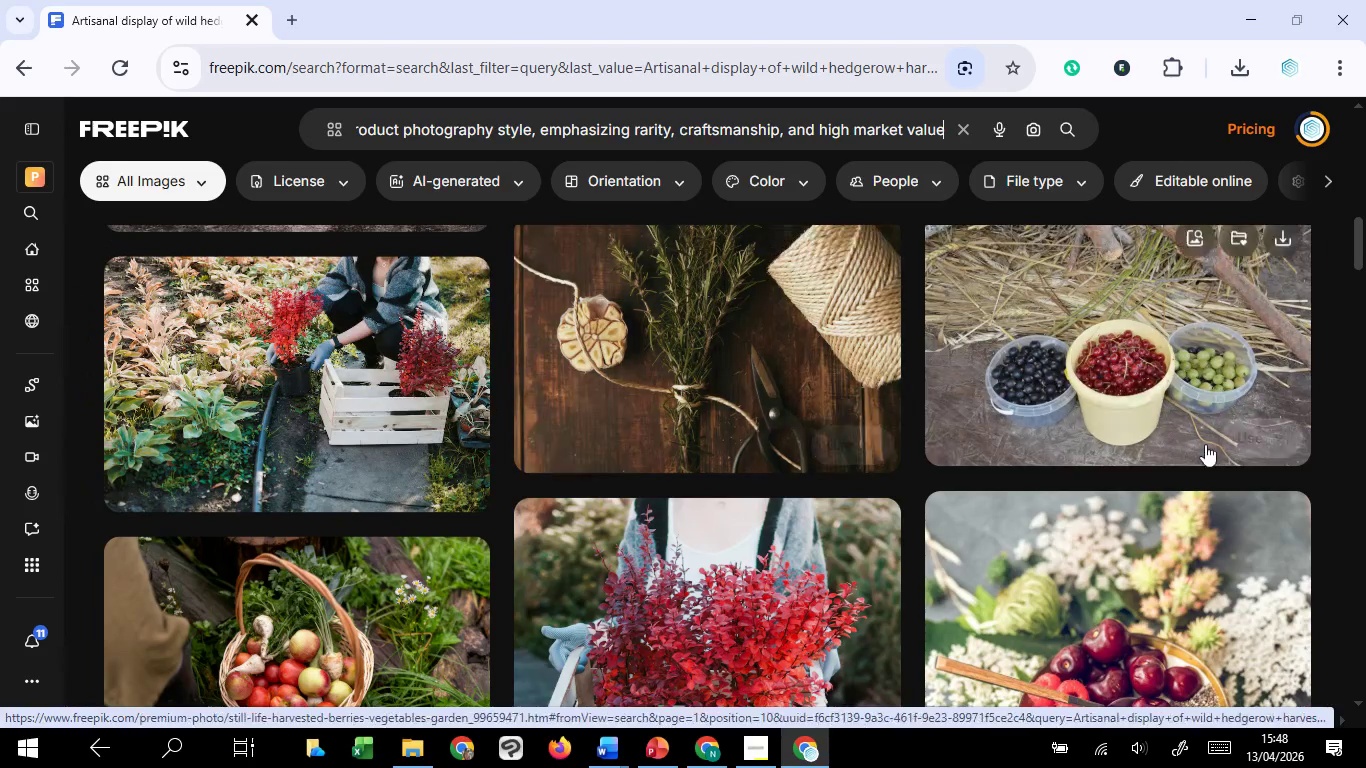 
wait(5.77)
 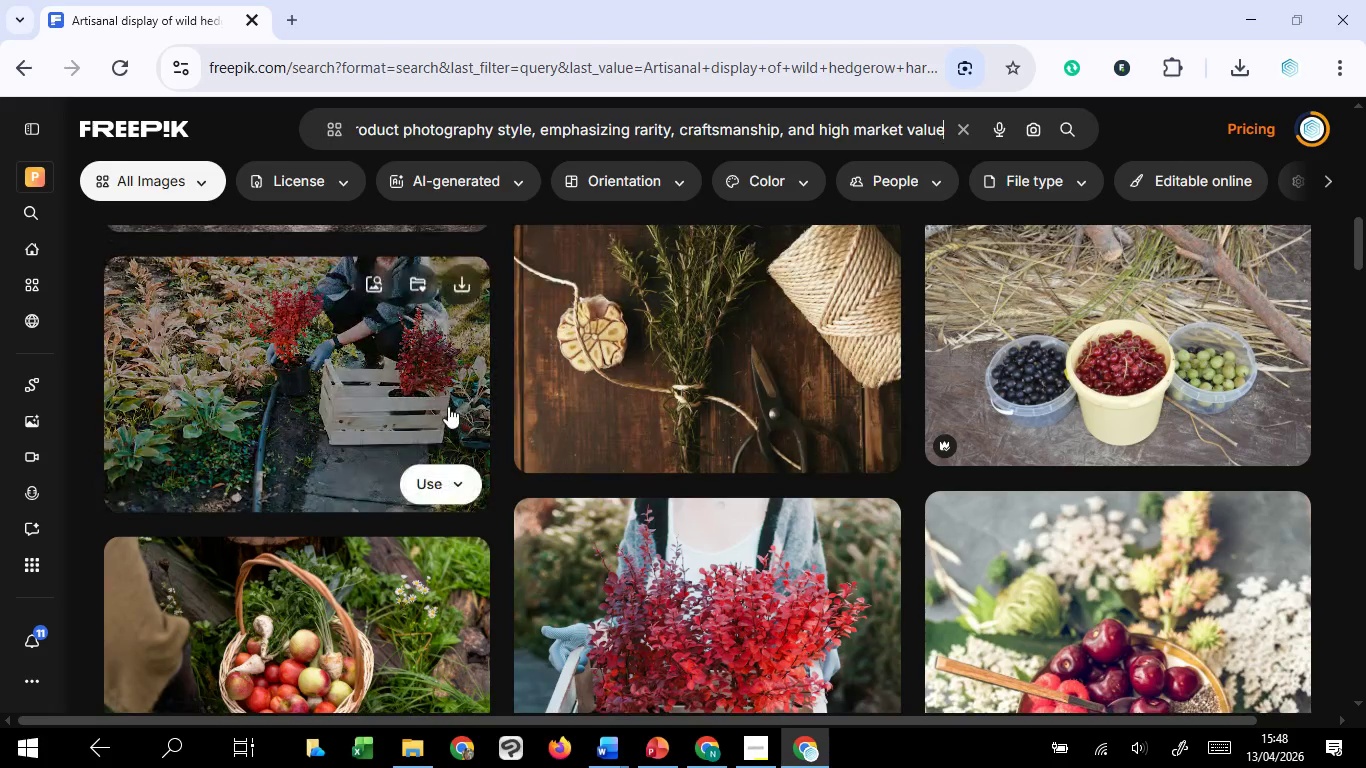 
scroll: coordinate [907, 513], scroll_direction: down, amount: 6.0
 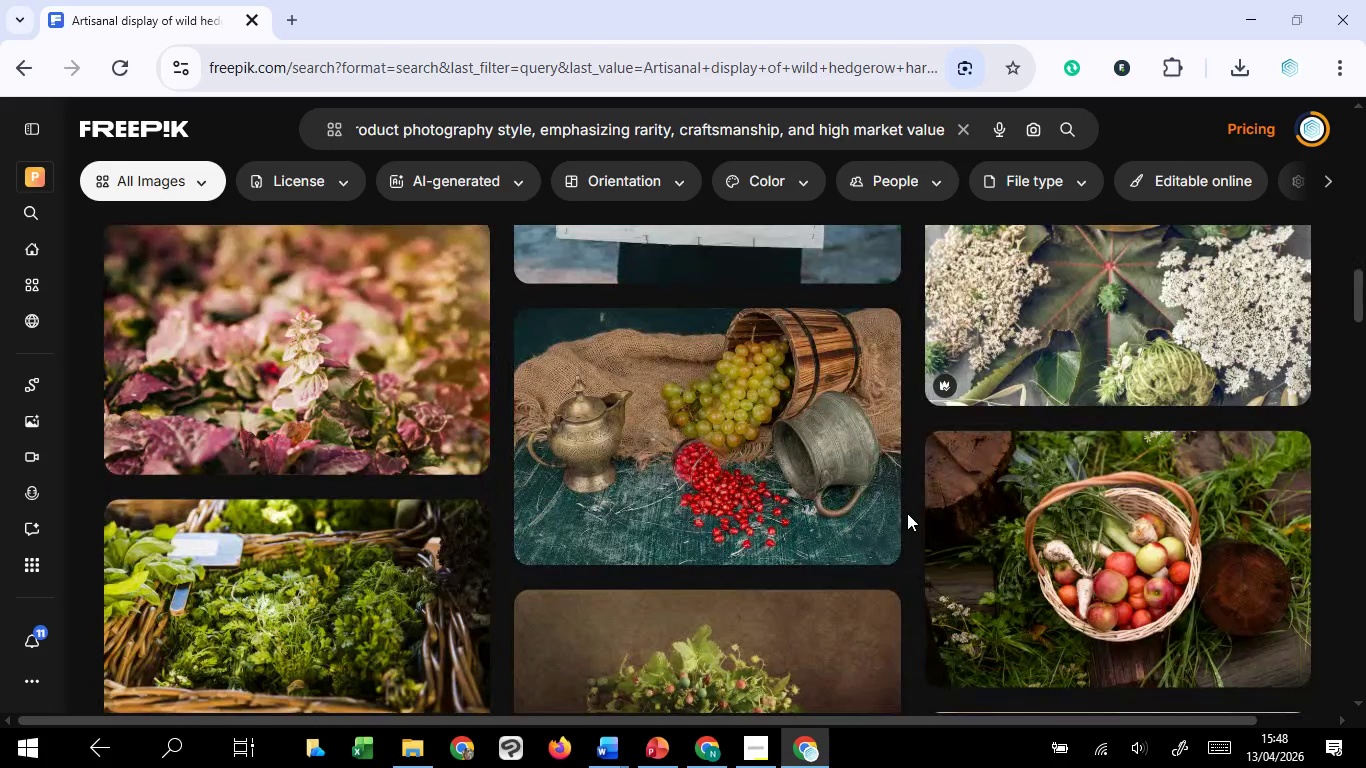 
scroll: coordinate [907, 513], scroll_direction: up, amount: 3.0
 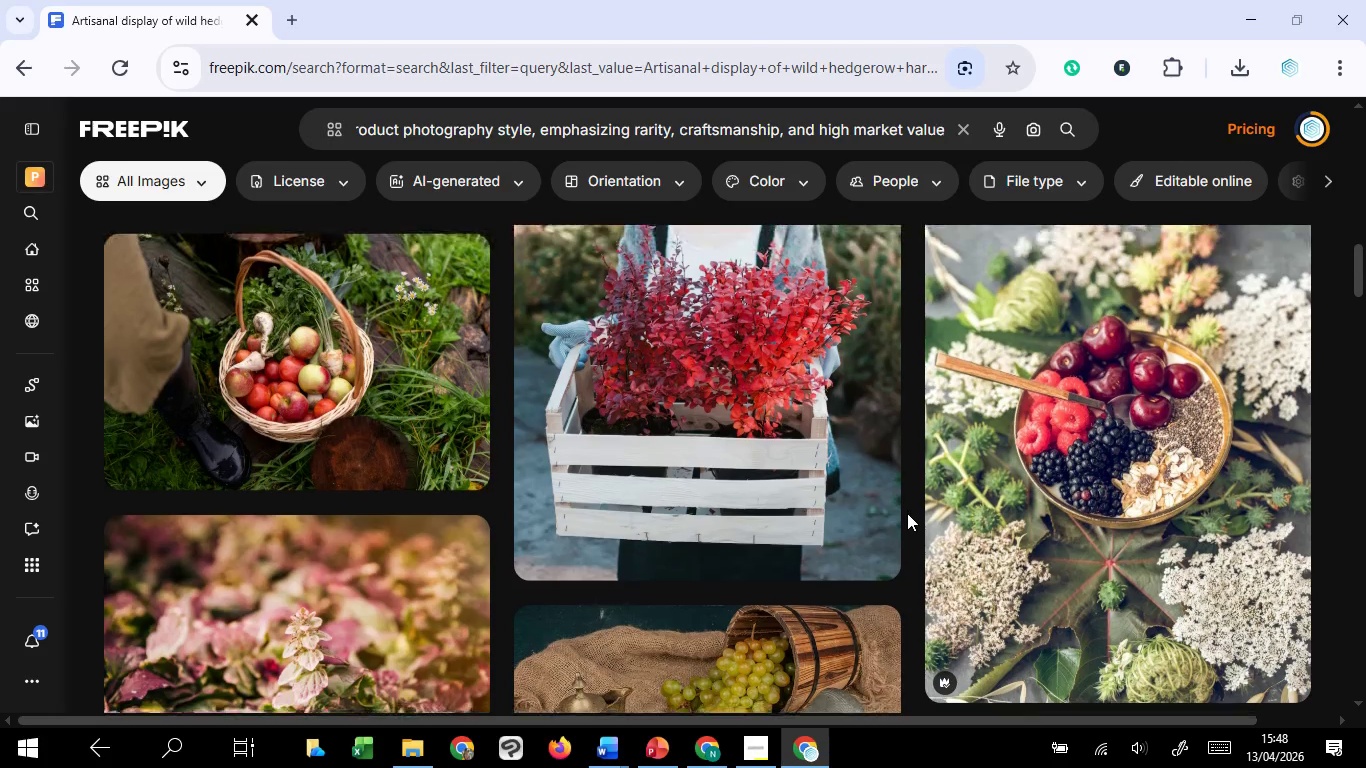 
scroll: coordinate [907, 513], scroll_direction: down, amount: 18.0
 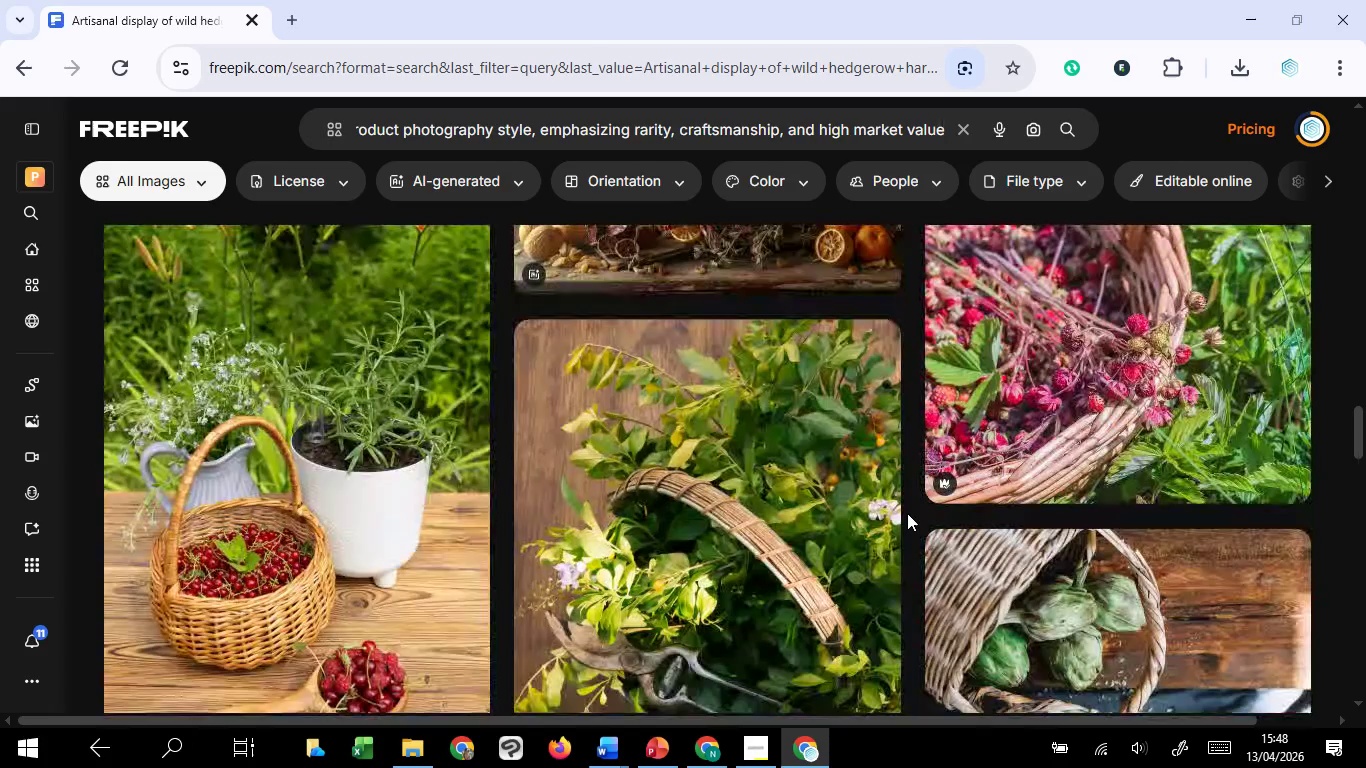 
scroll: coordinate [907, 513], scroll_direction: up, amount: 18.0
 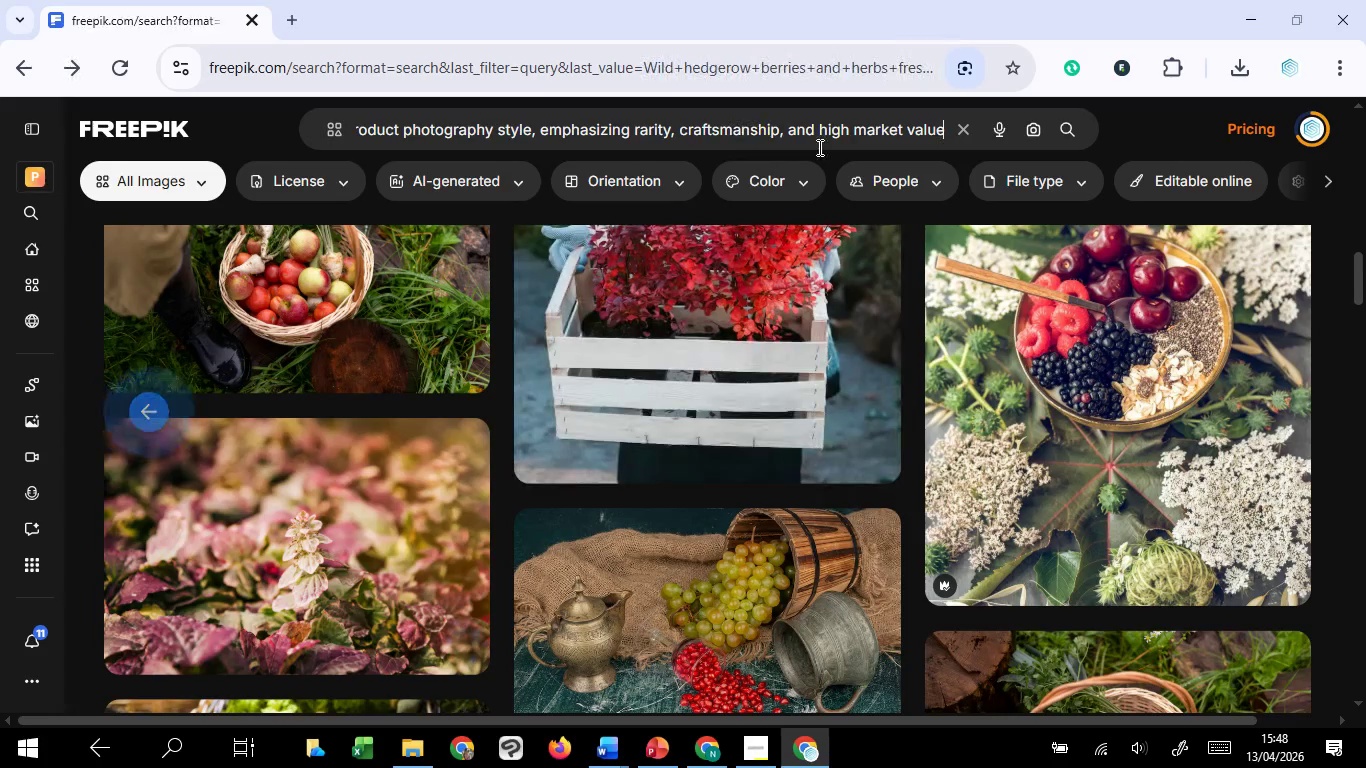 
mouse_move([537, 137])
 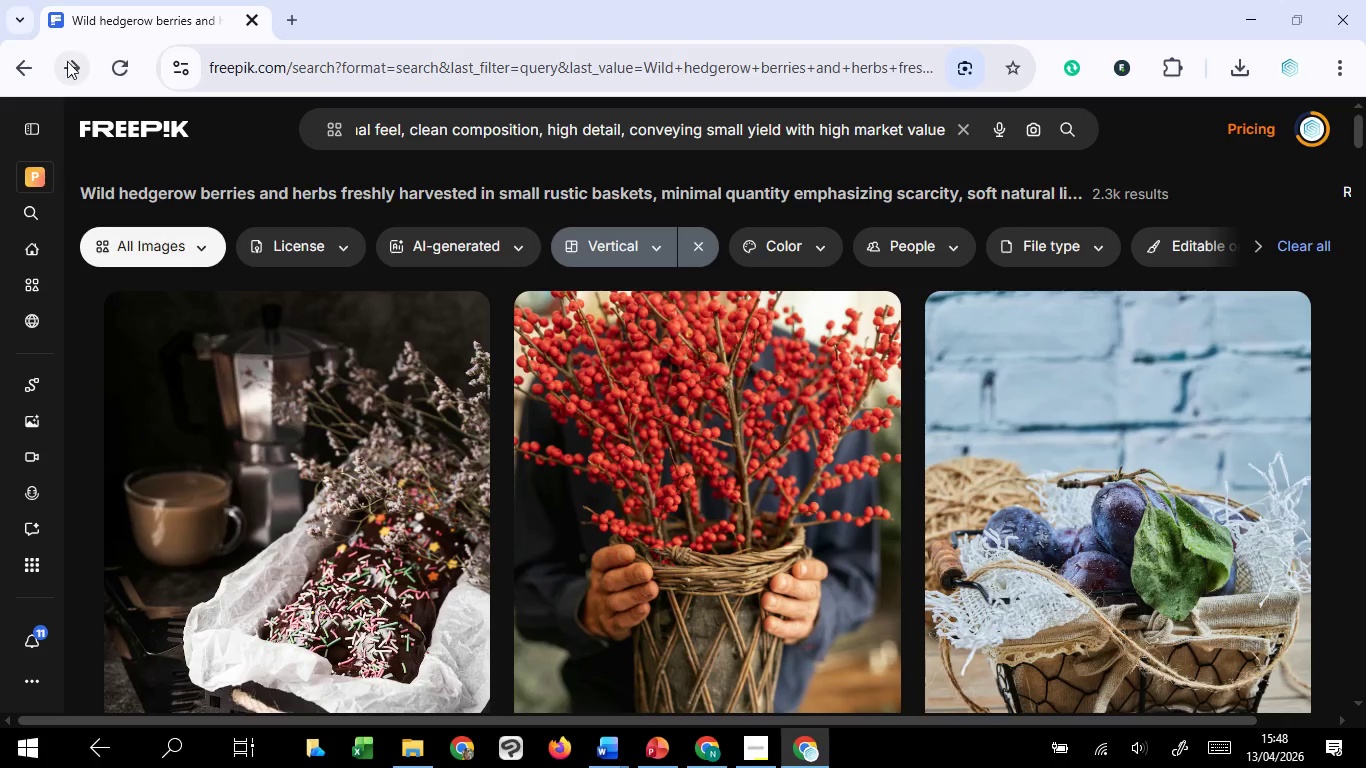 
left_click([67, 61])
 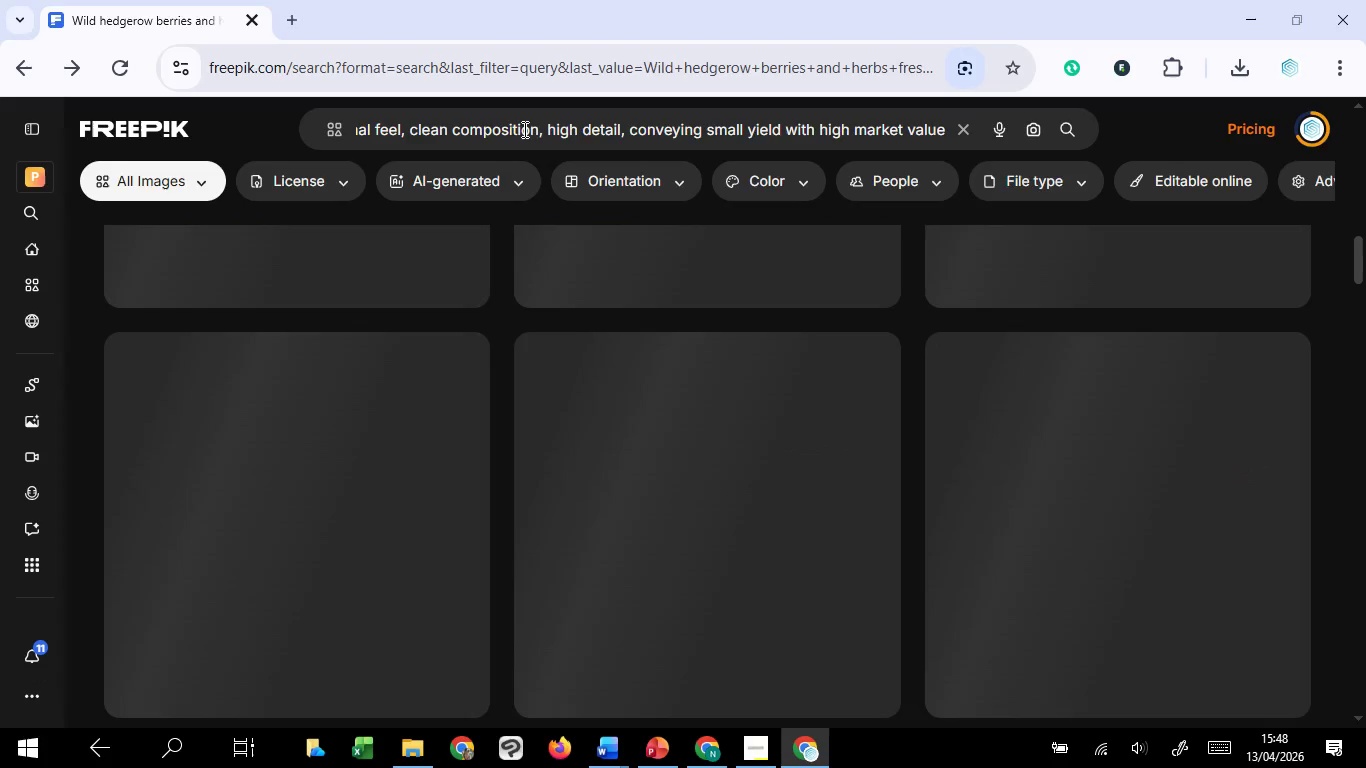 
left_click([523, 129])
 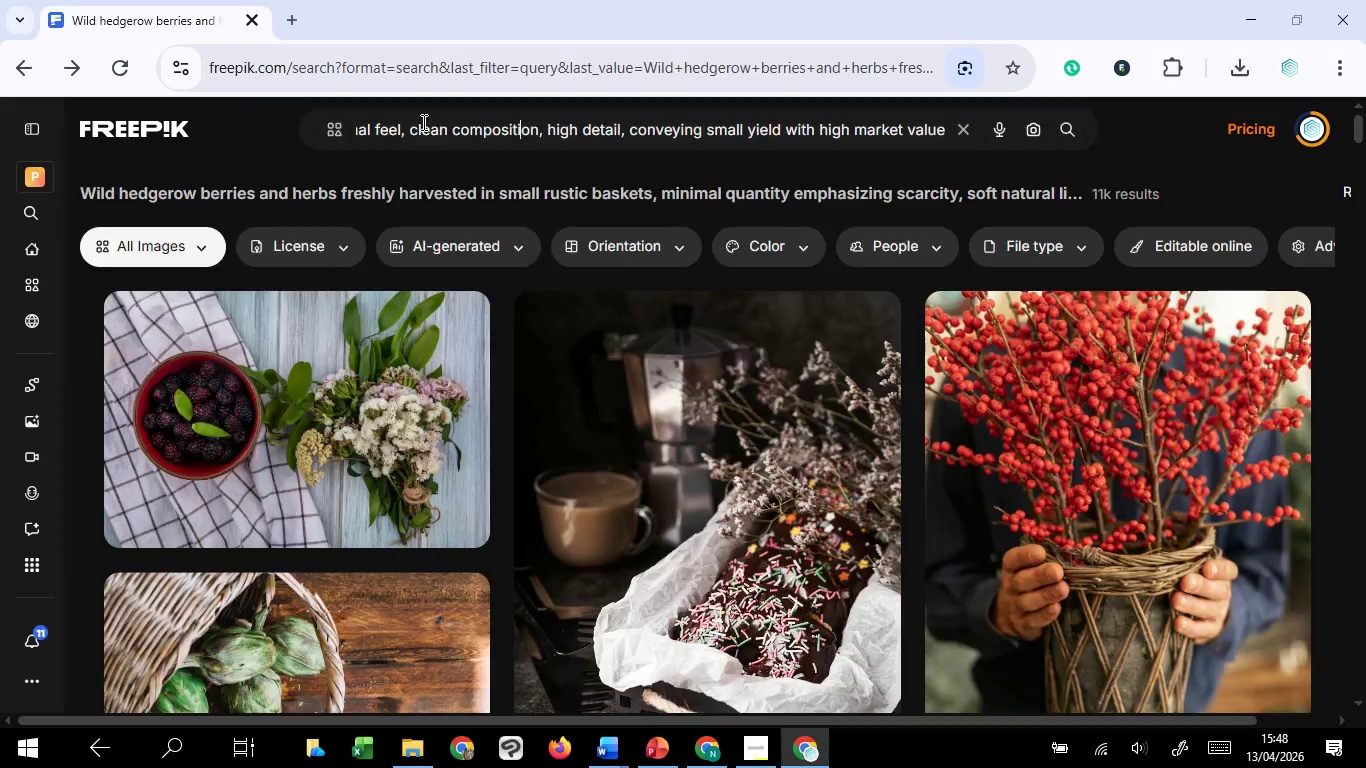 
mouse_move([455, 152])
 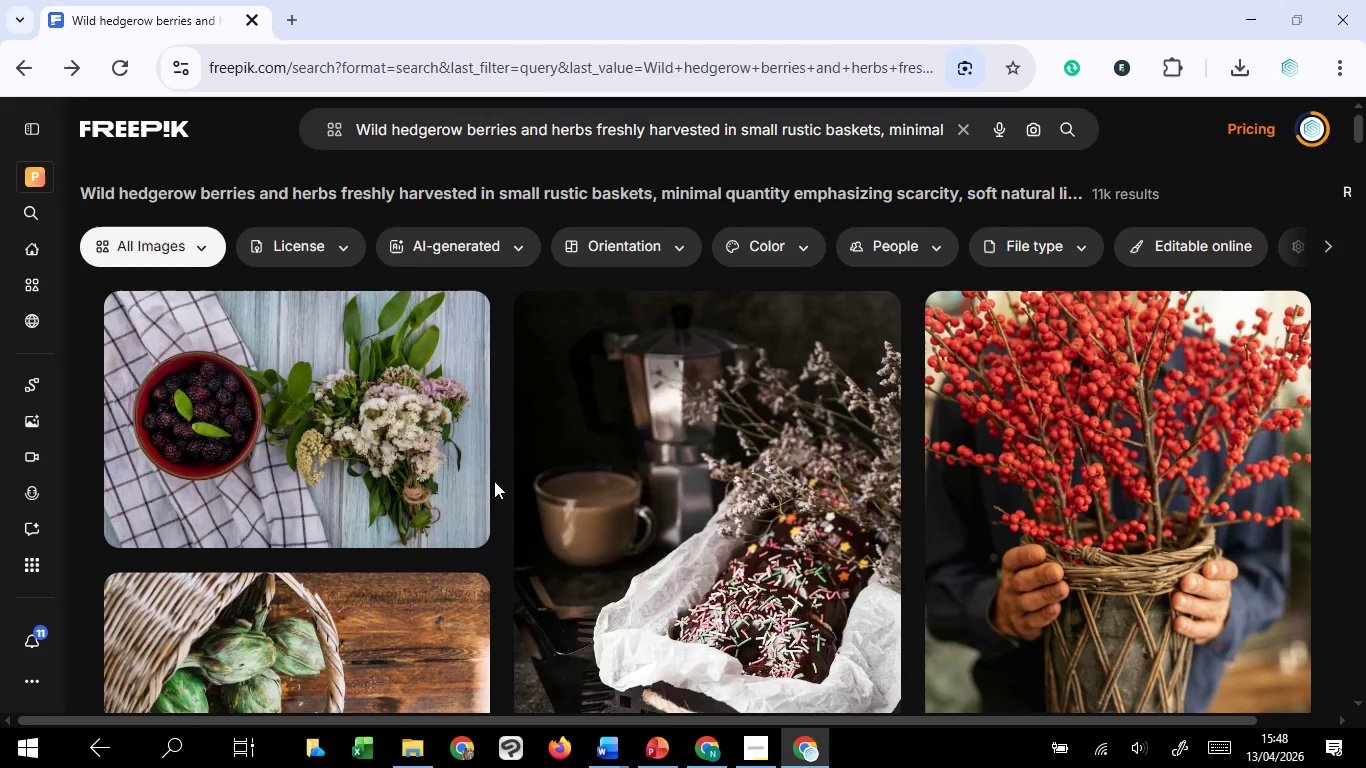 
scroll: coordinate [529, 438], scroll_direction: down, amount: 26.0
 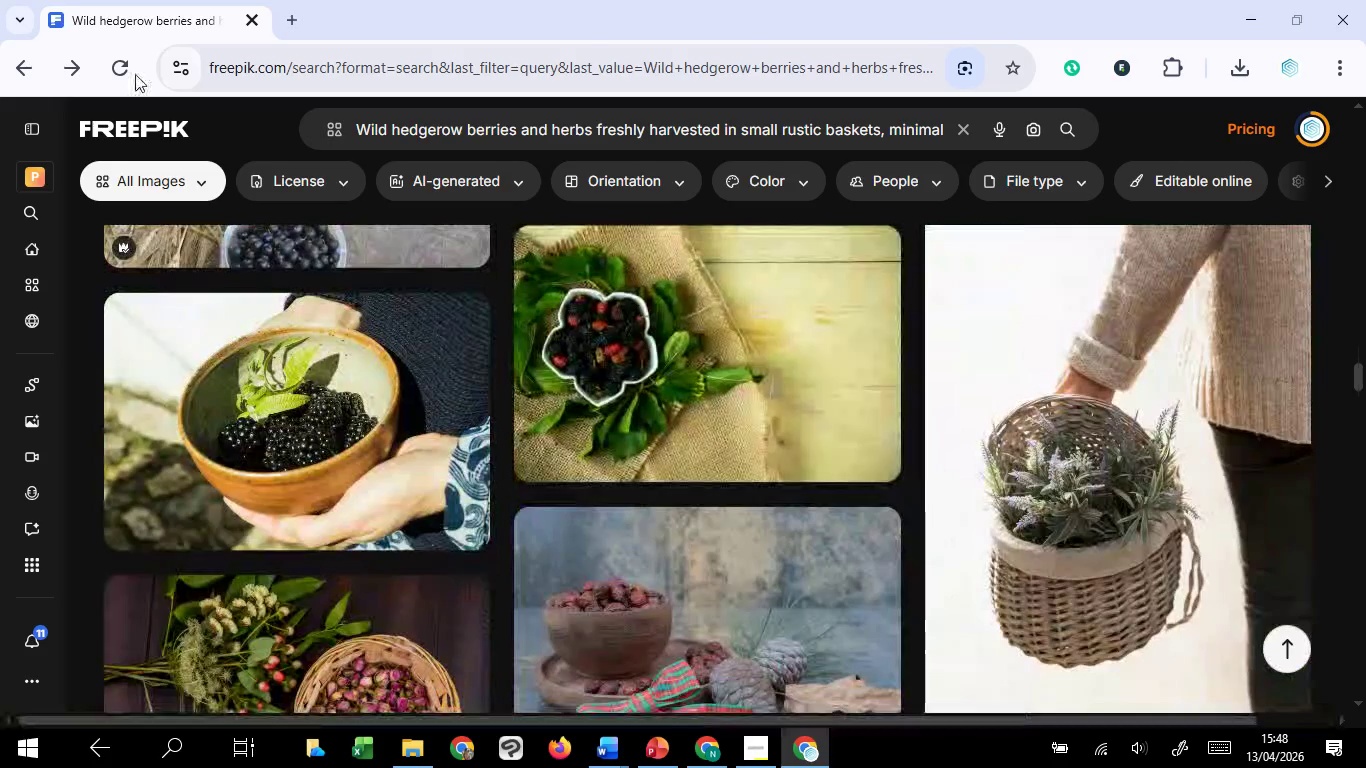 
left_click([60, 58])
 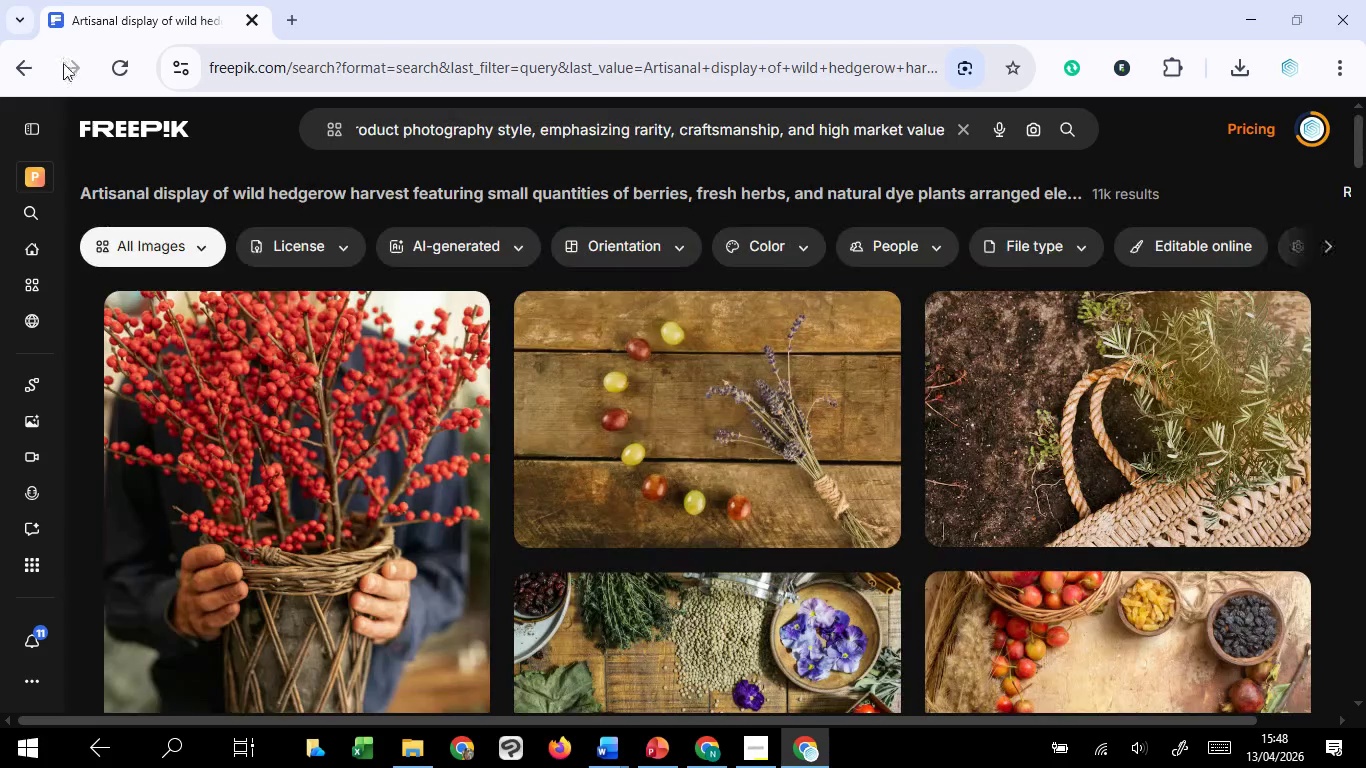 
scroll: coordinate [460, 365], scroll_direction: down, amount: 20.0
 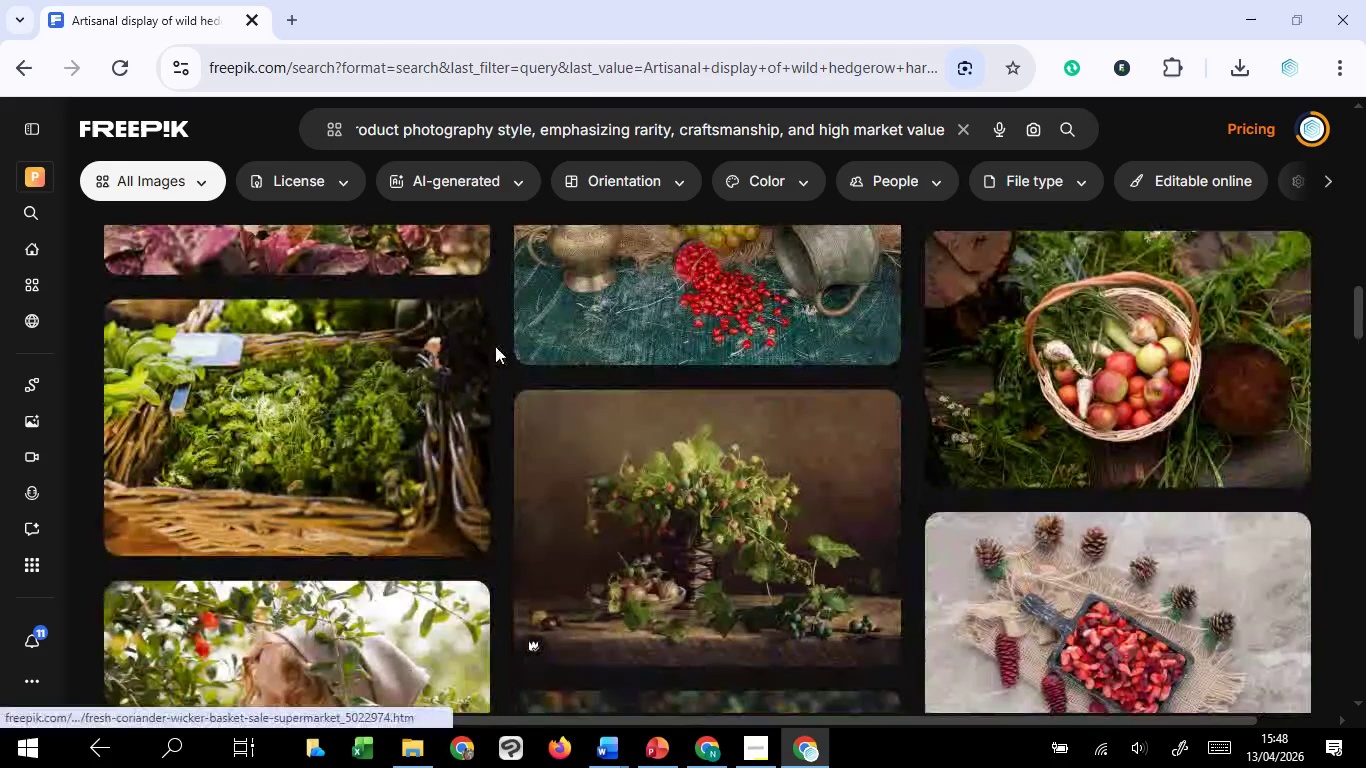 
scroll: coordinate [495, 346], scroll_direction: up, amount: 3.0
 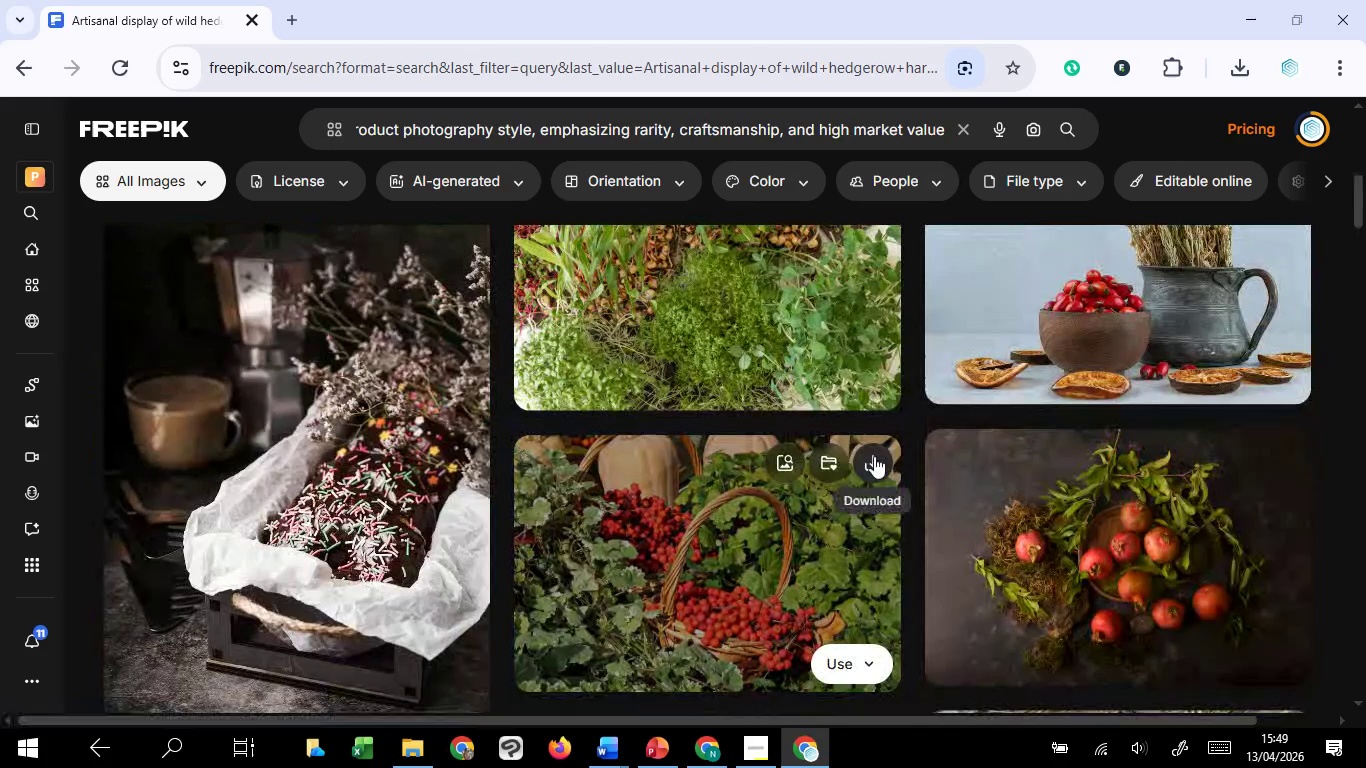 
left_click([874, 456])
 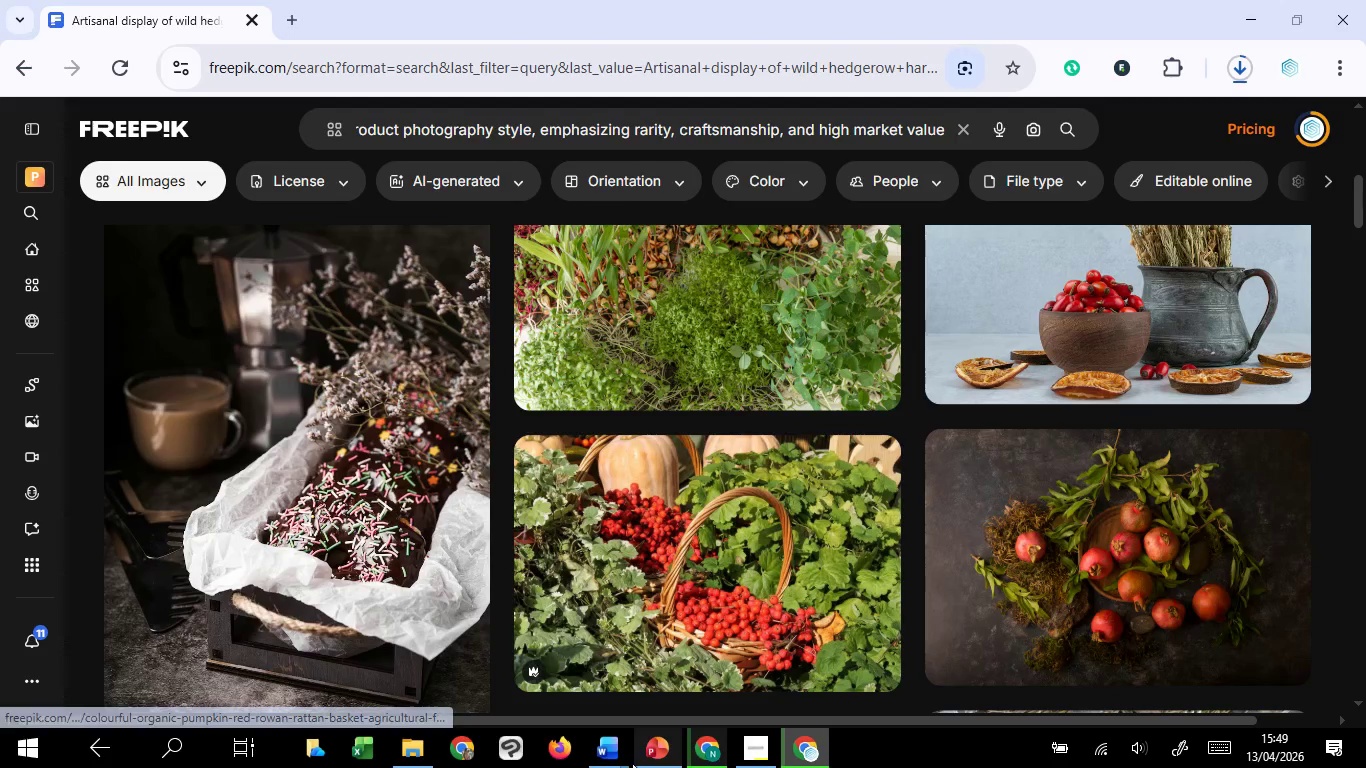 
wait(6.44)
 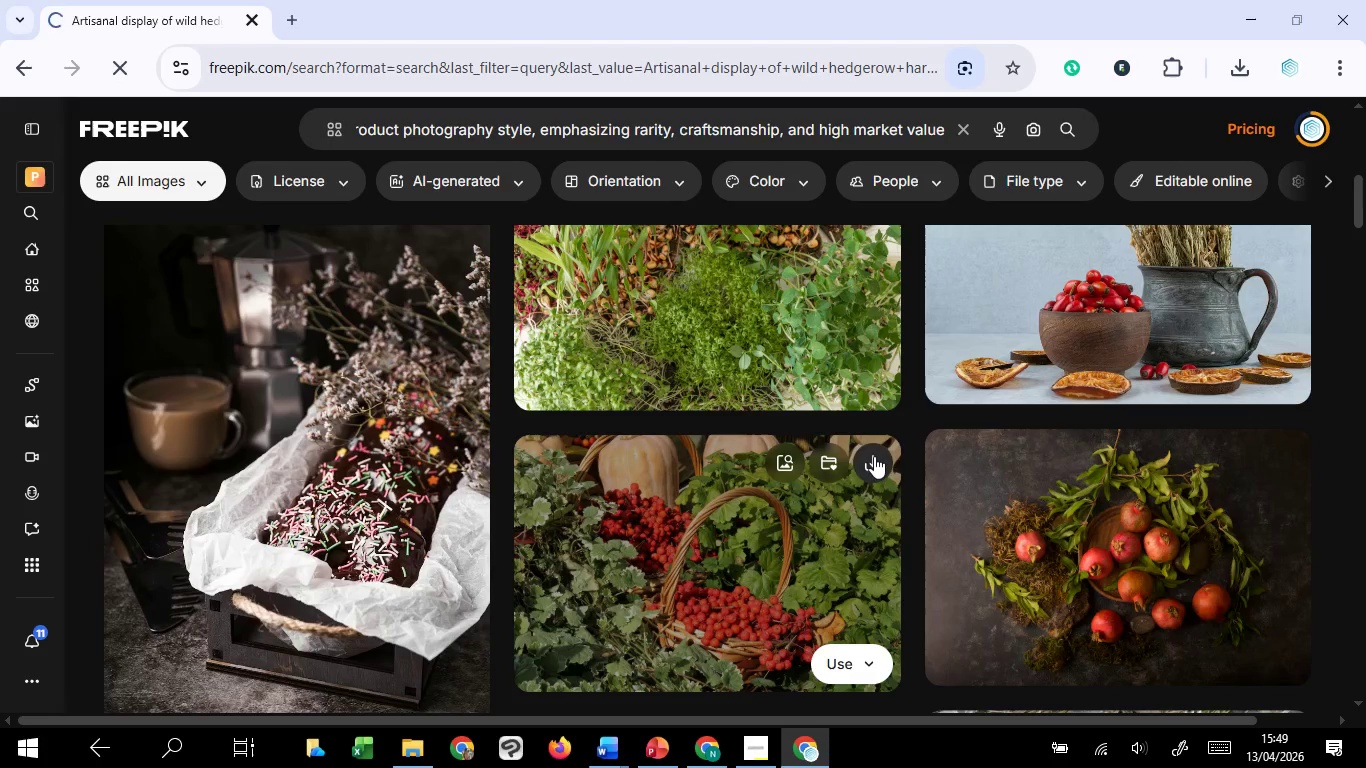 
left_click([694, 683])
 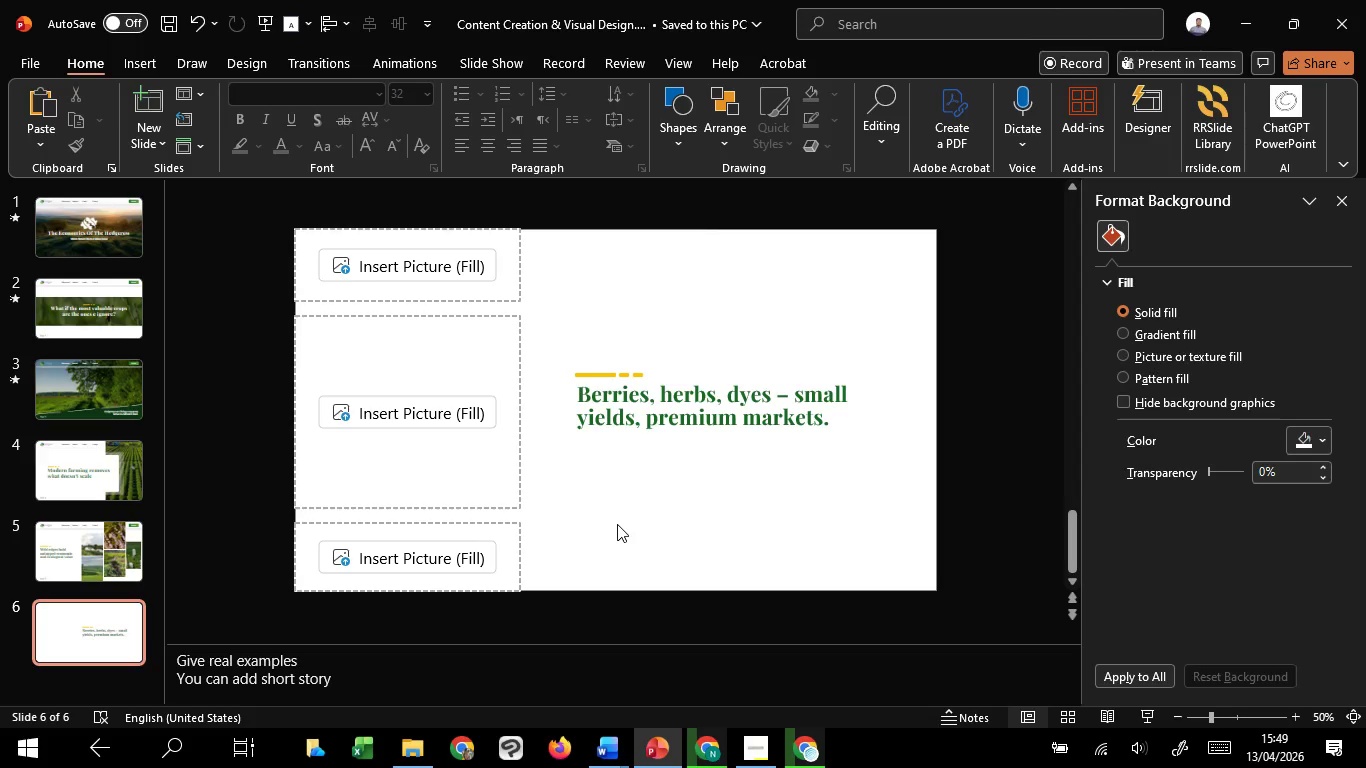 
wait(6.81)
 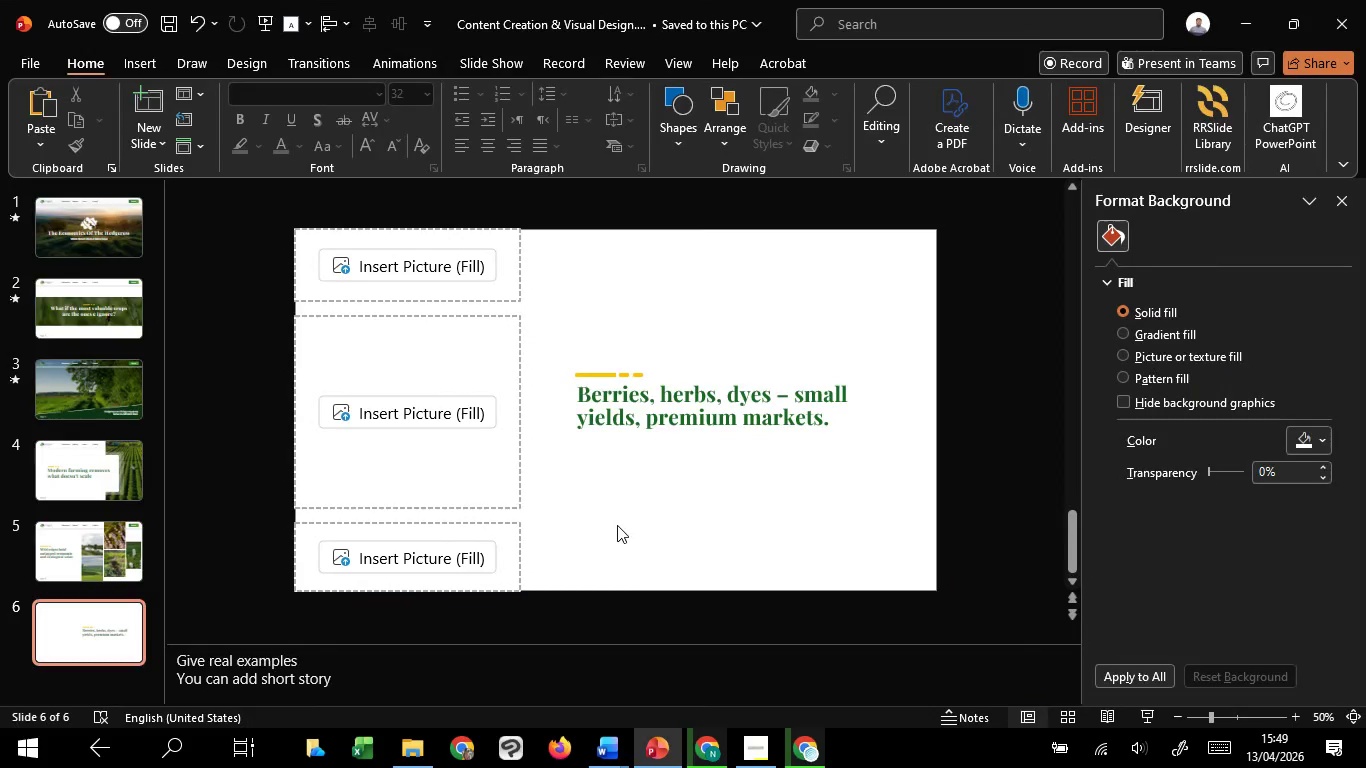 
left_click([138, 566])
 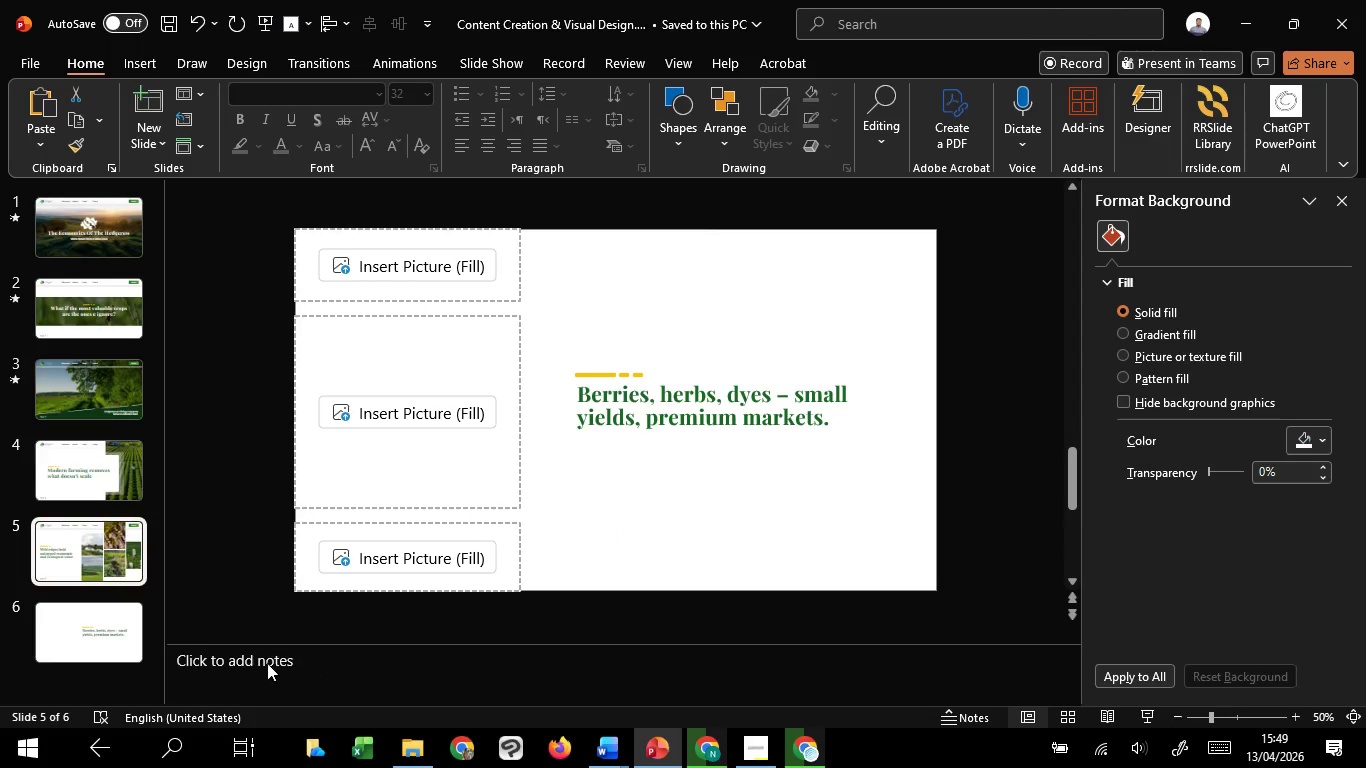 
left_click([285, 665])
 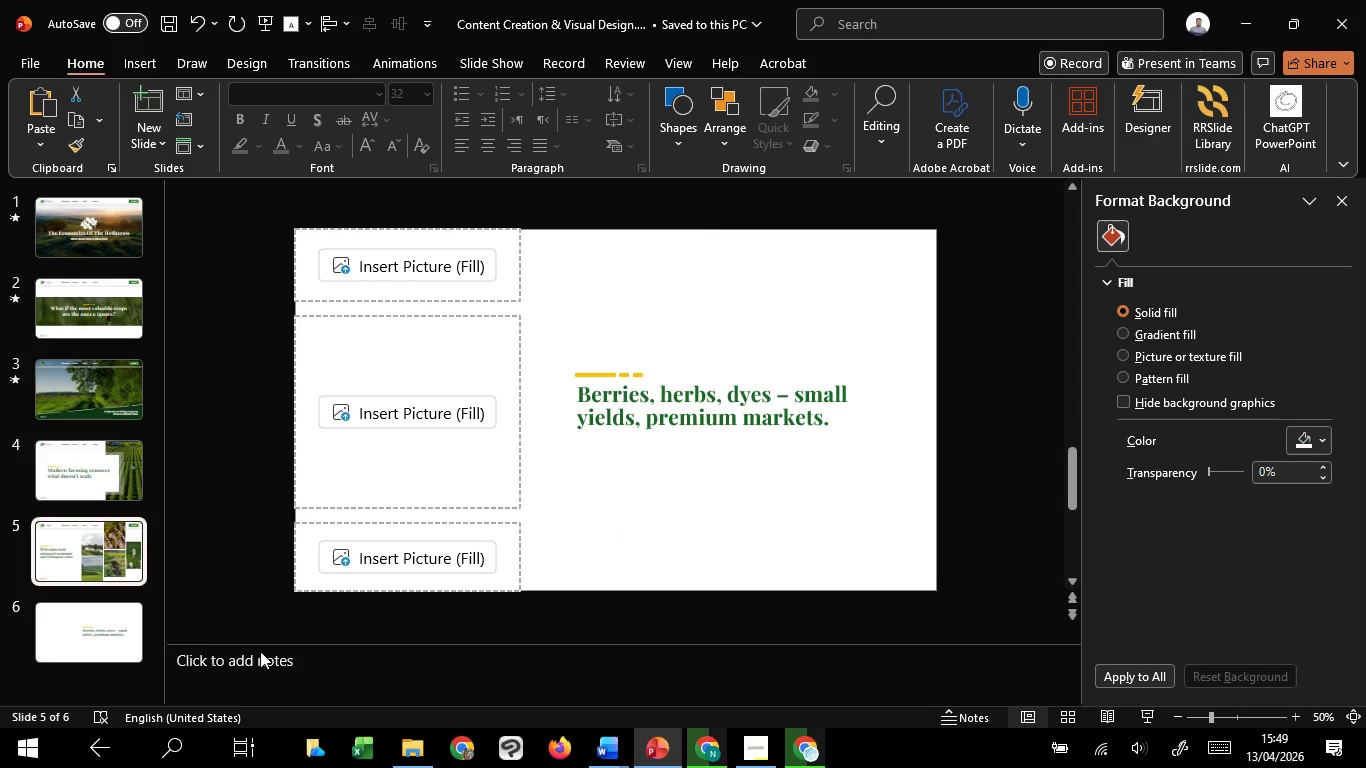 
left_click([260, 651])
 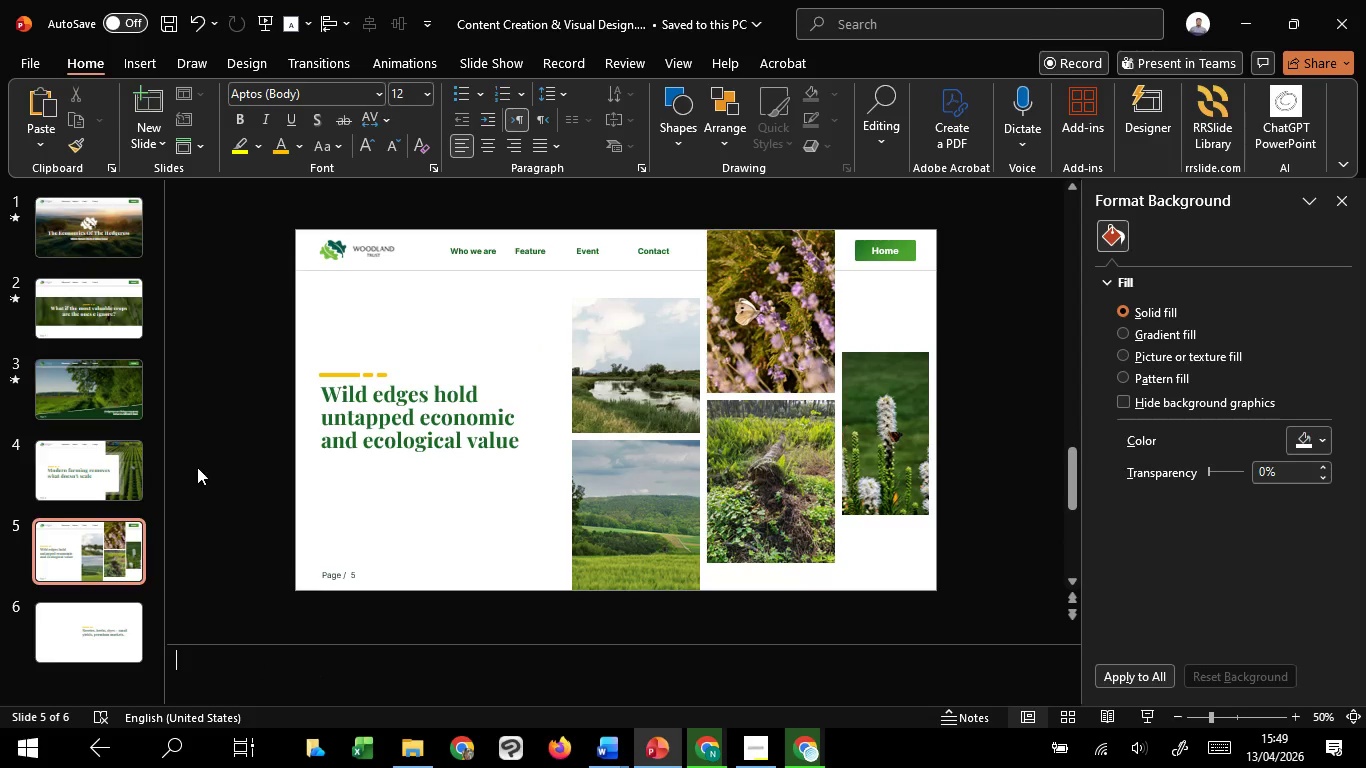 
wait(5.8)
 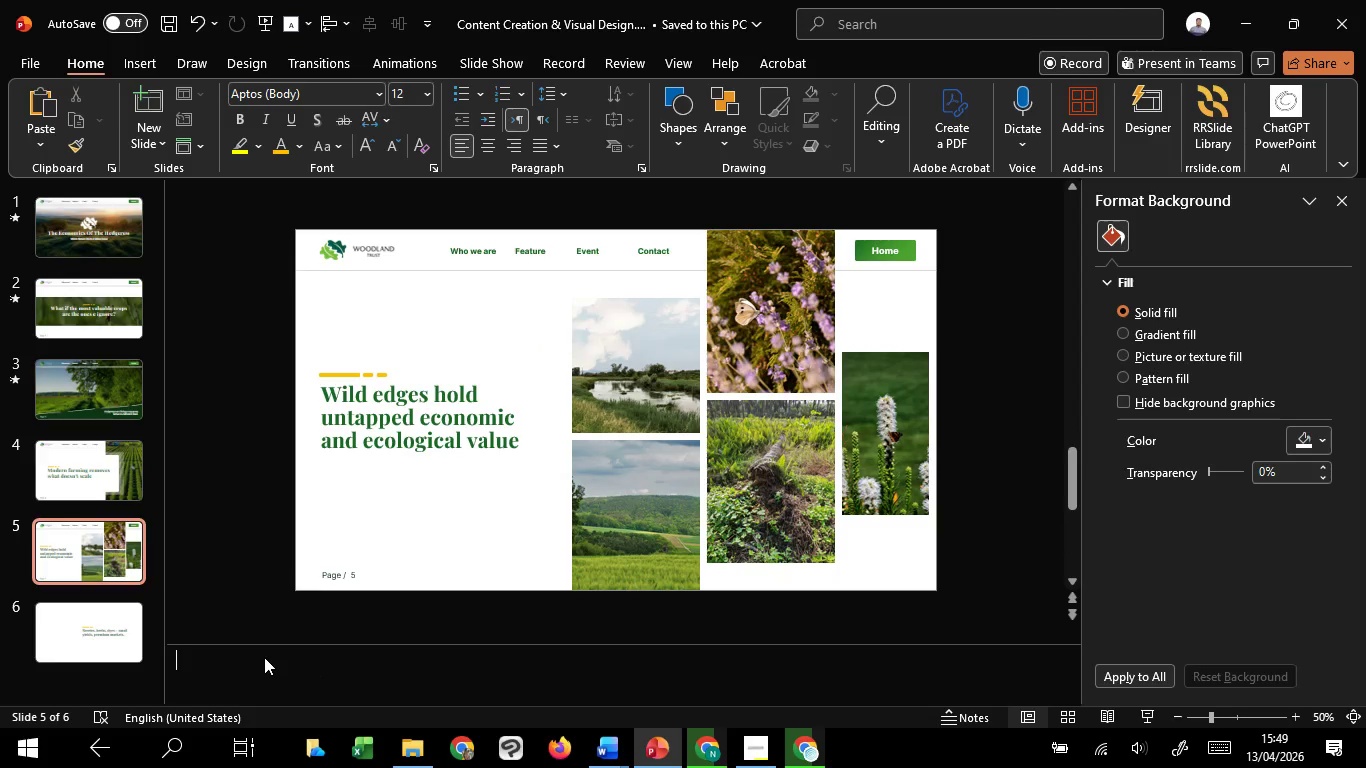 
type(Highligt)
 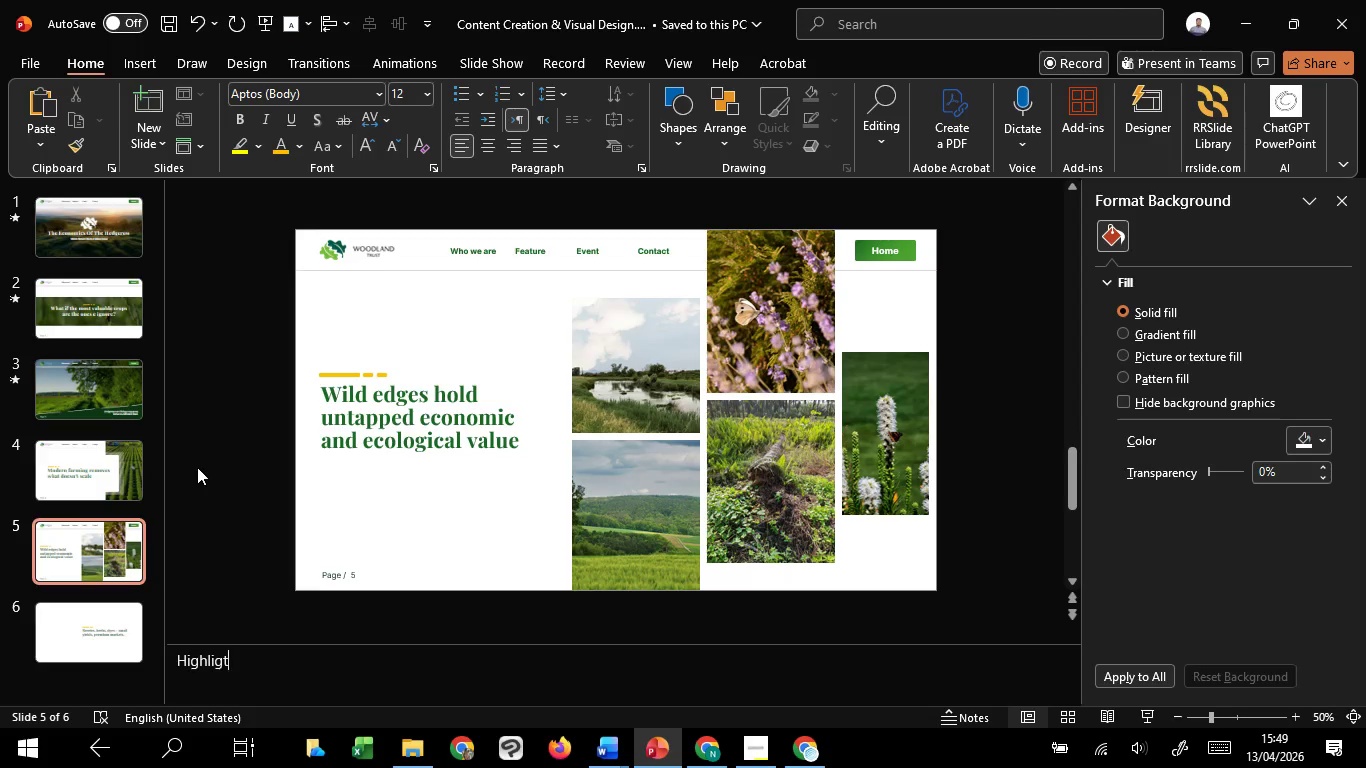 
key(Space)
 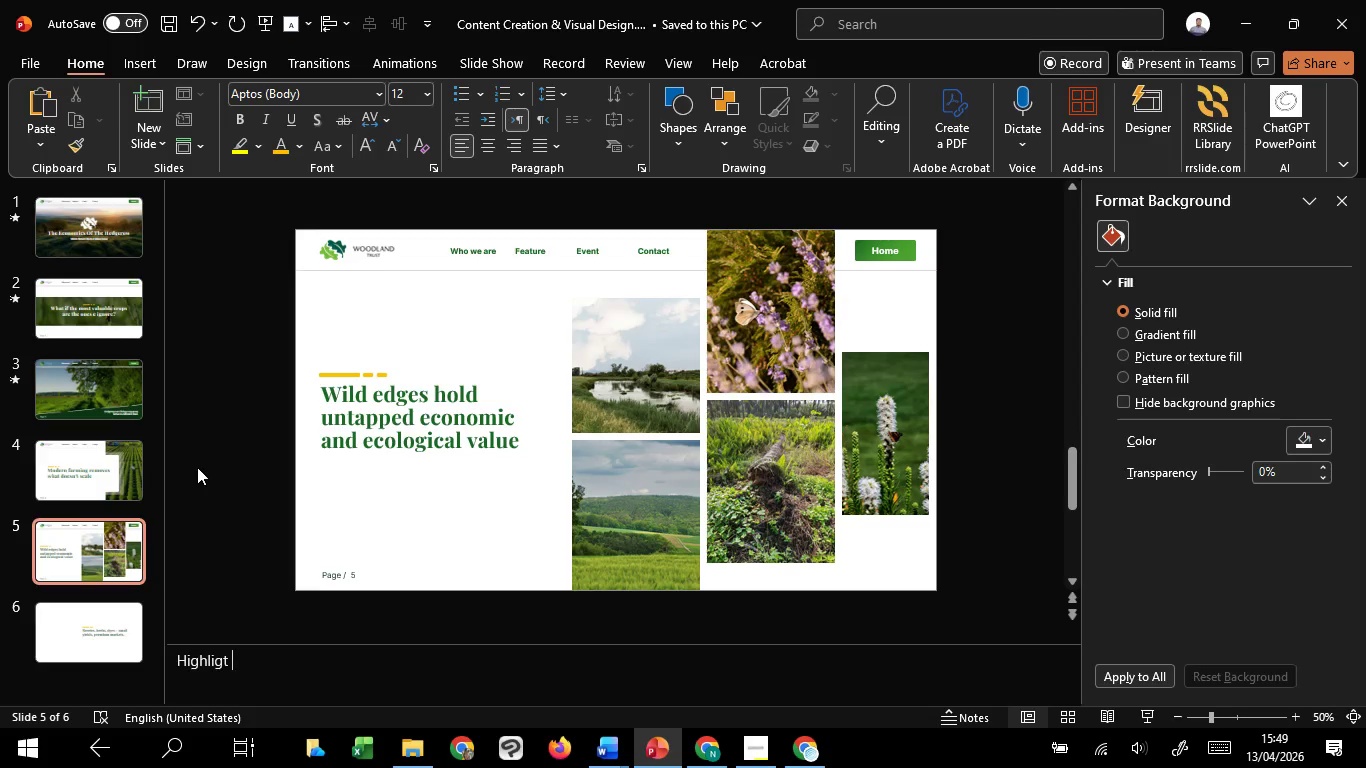 
key(Shift+Quote)
 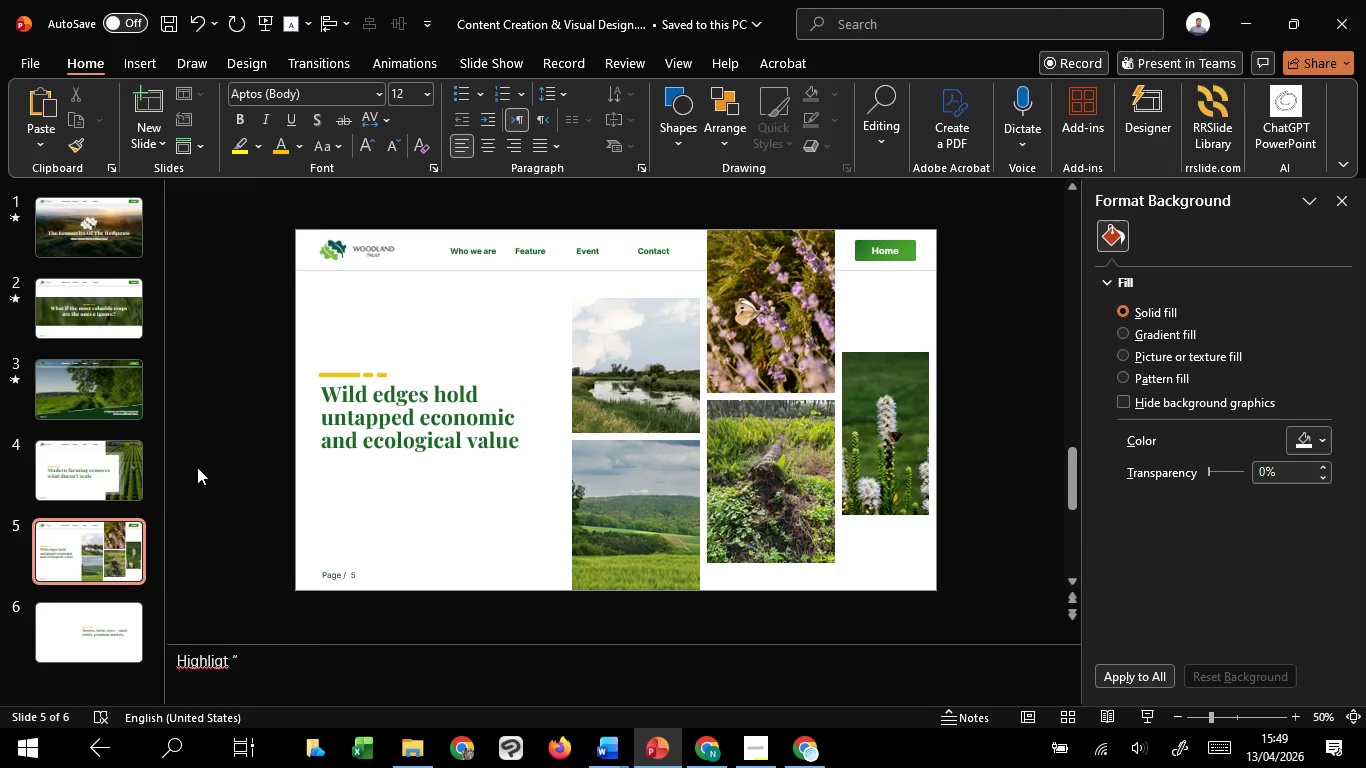 
type(untapped")
 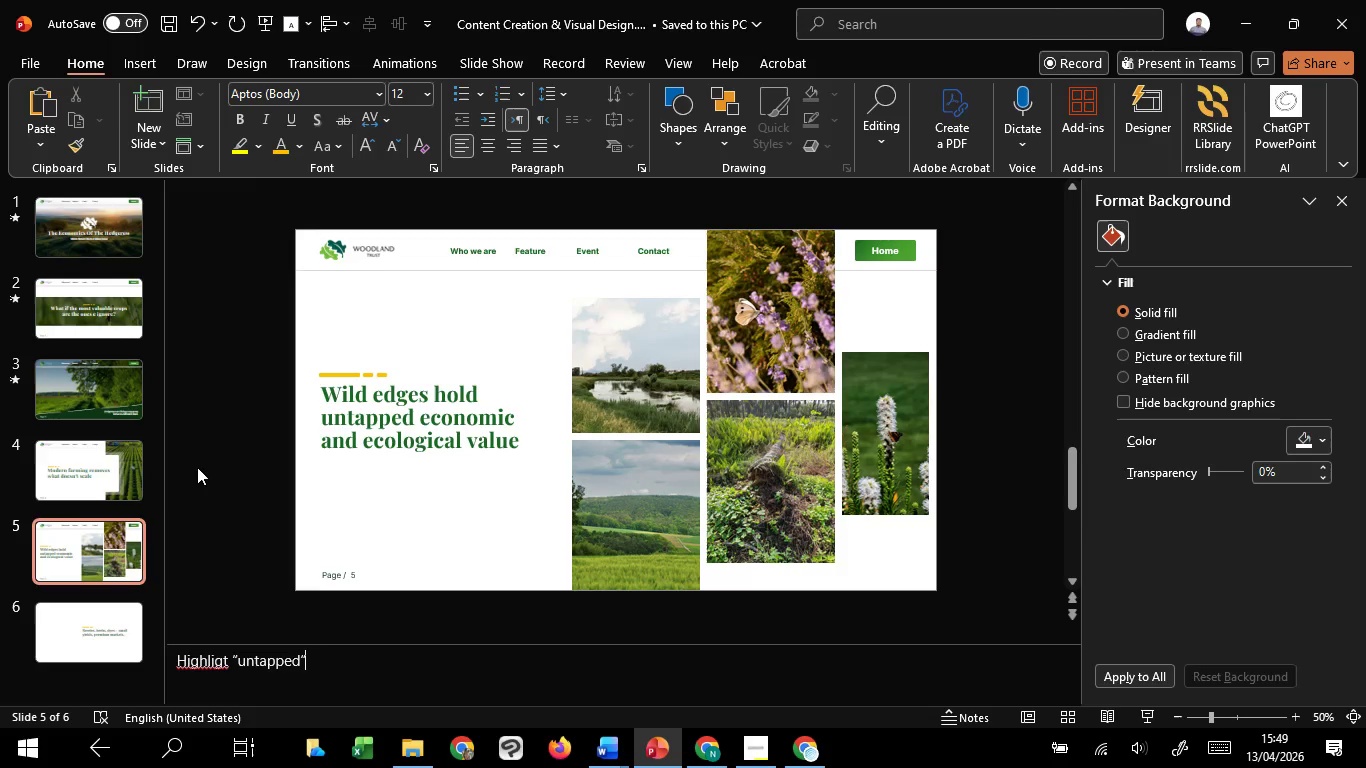 
key(Shift+Enter)
 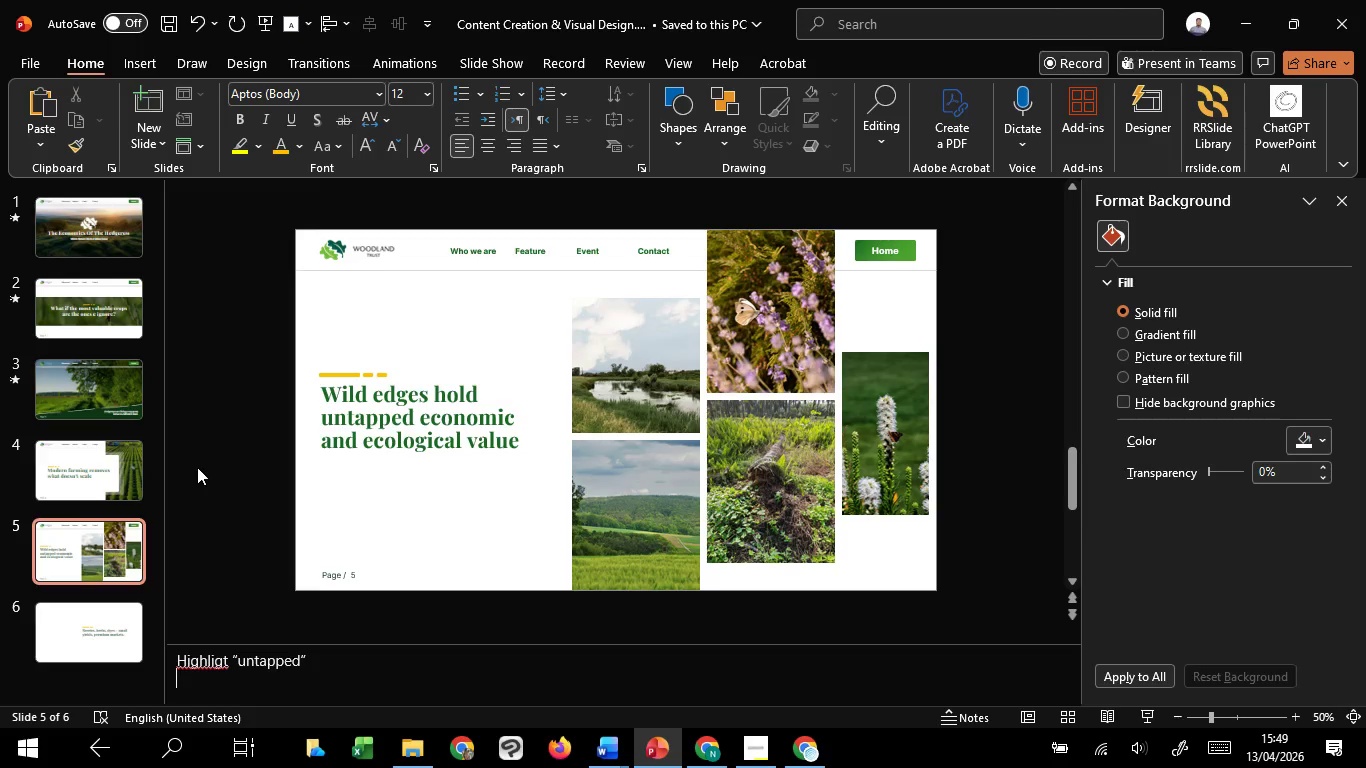 
type(Pu)
key(Backspace)
type(ause before )
 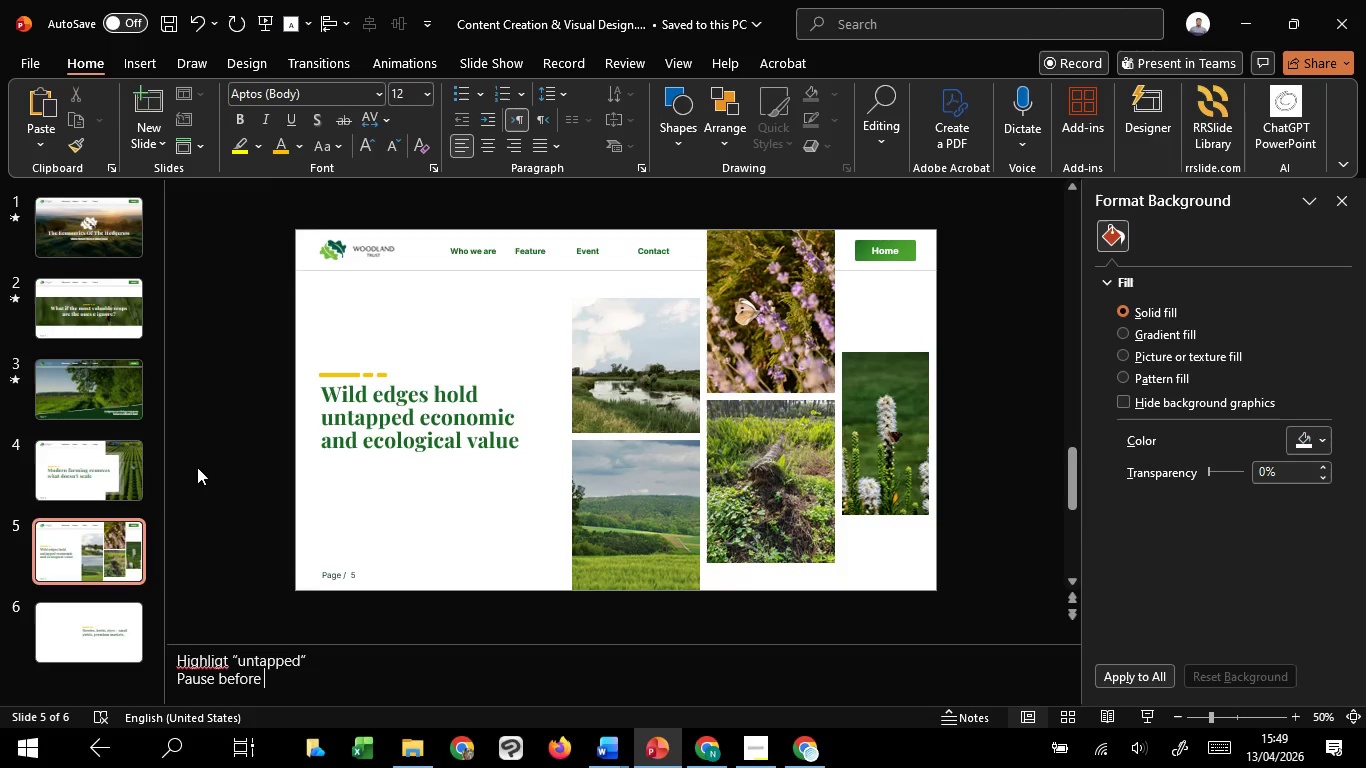 
type(continuing)
 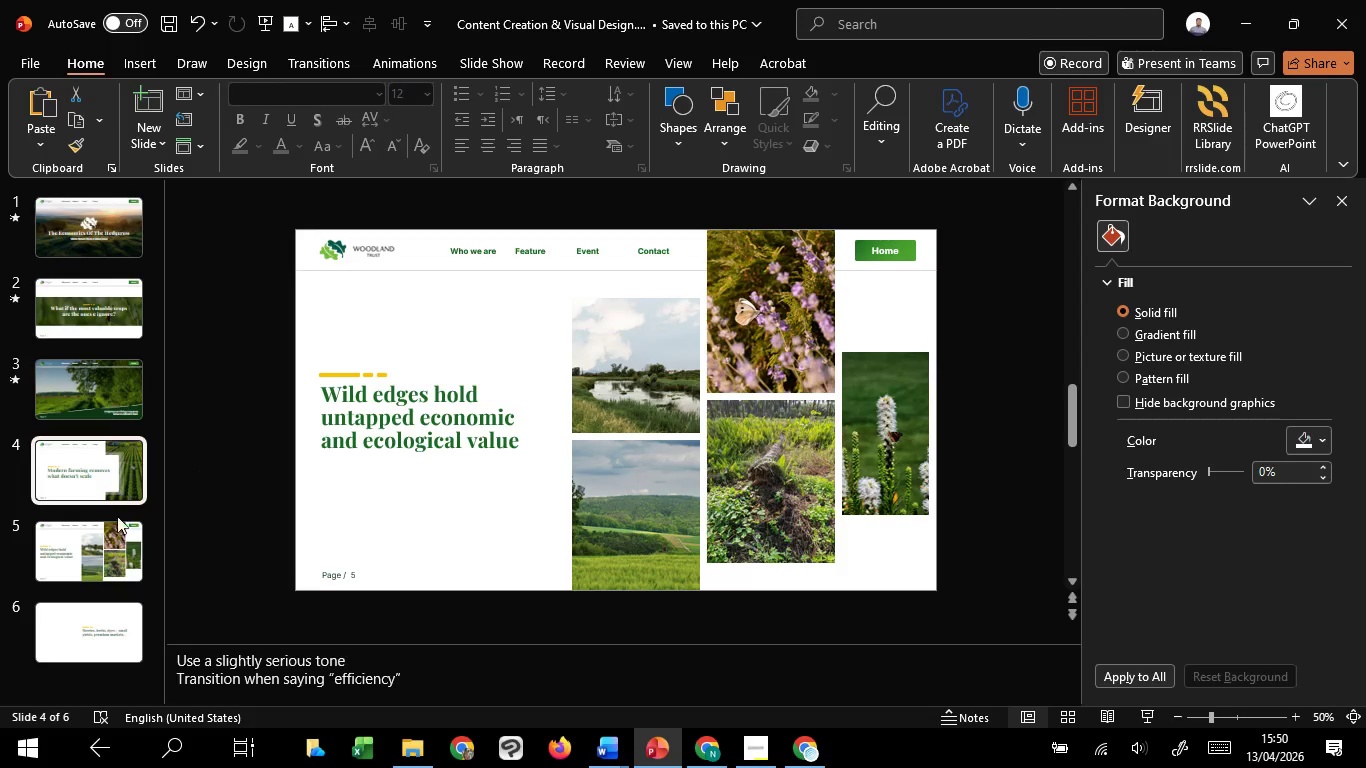 
left_click([114, 562])
 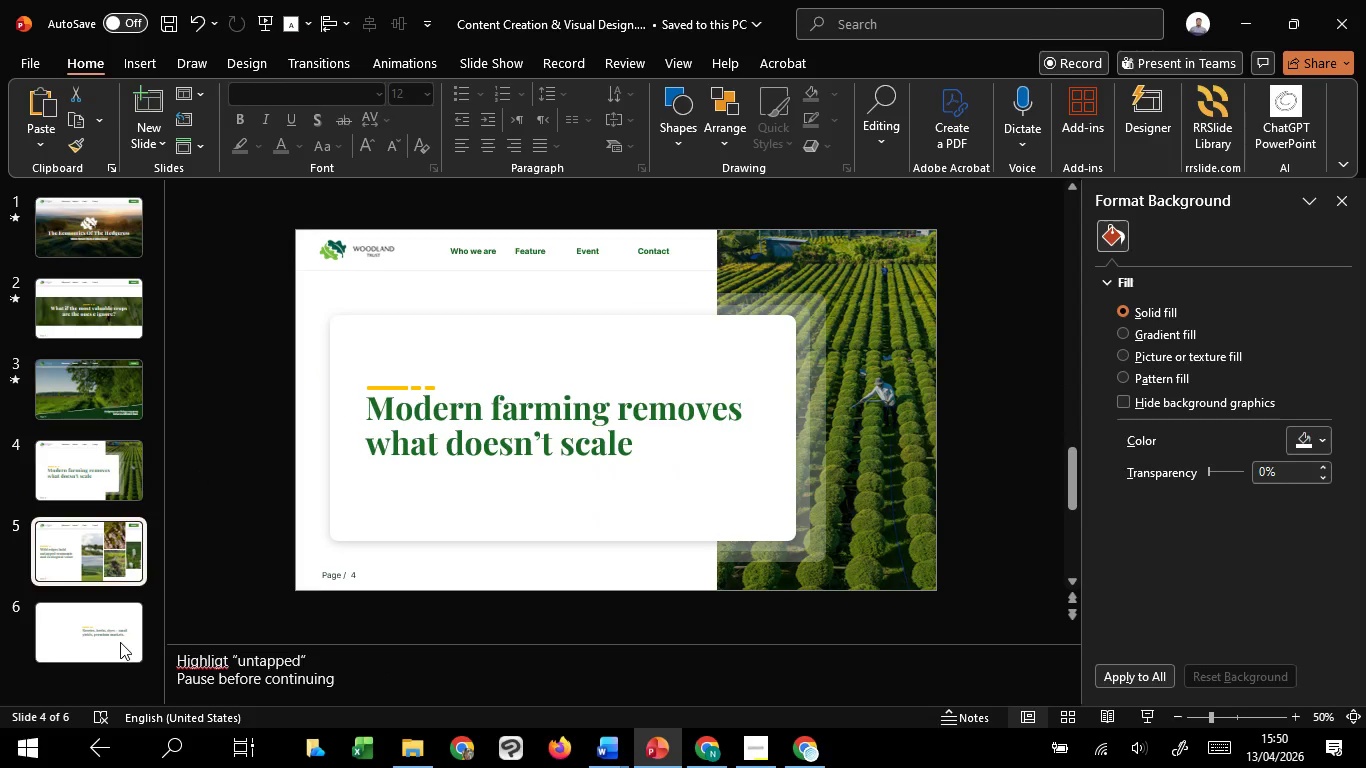 
left_click([120, 642])
 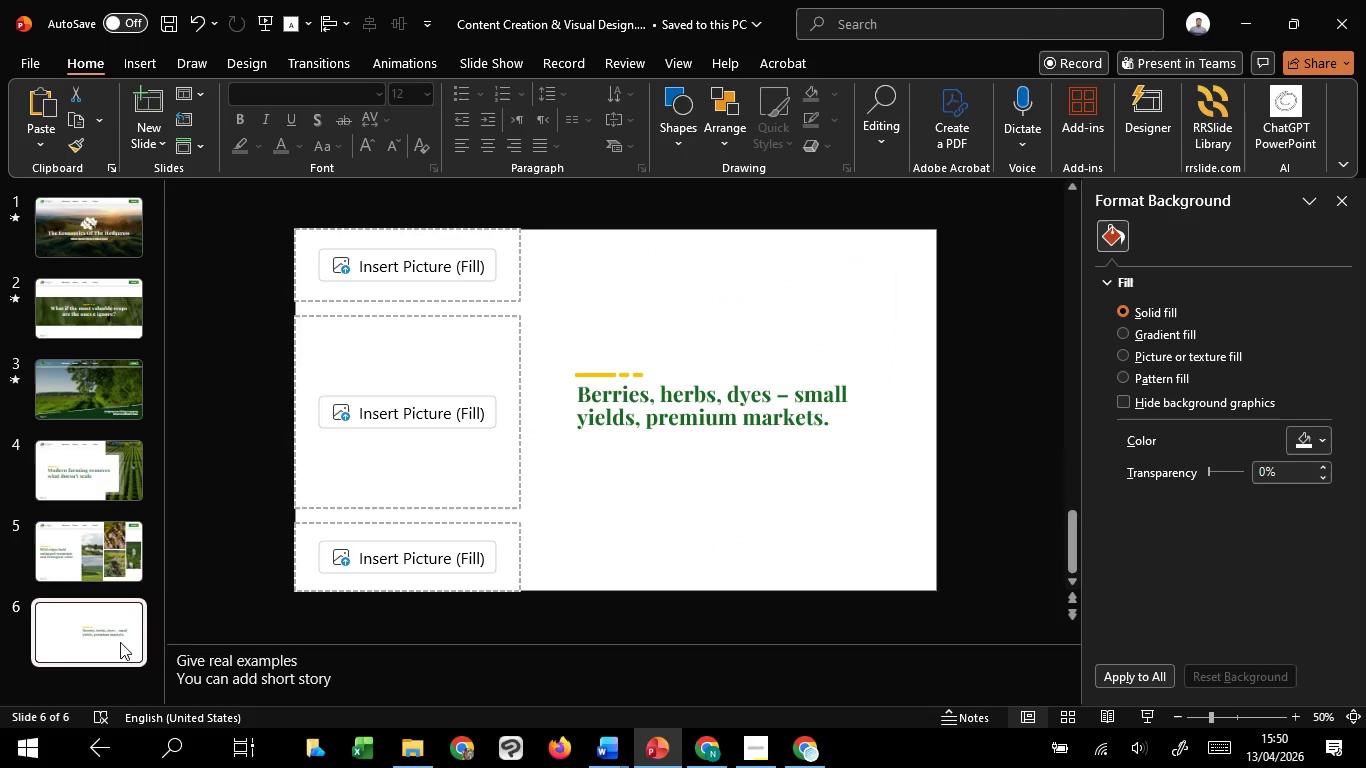 
left_click([128, 565])
 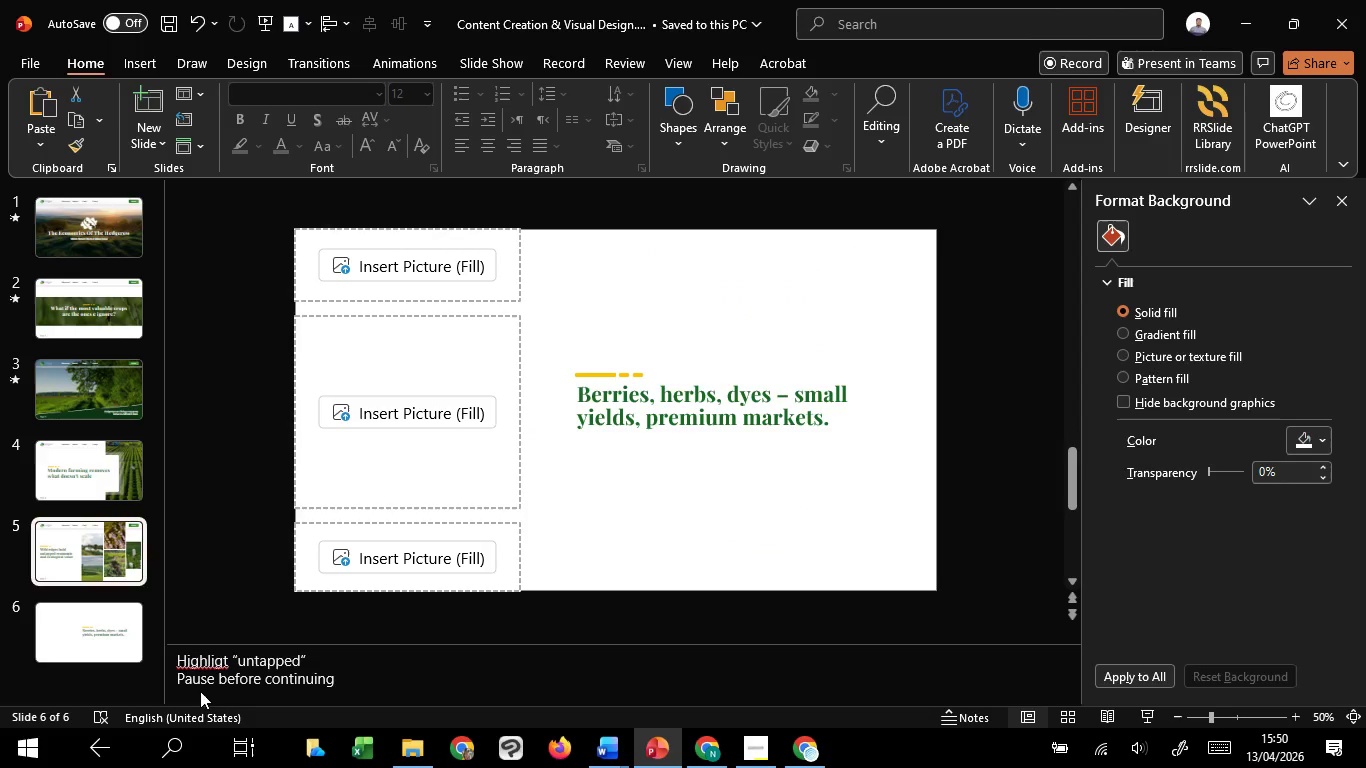 
left_click([110, 639])
 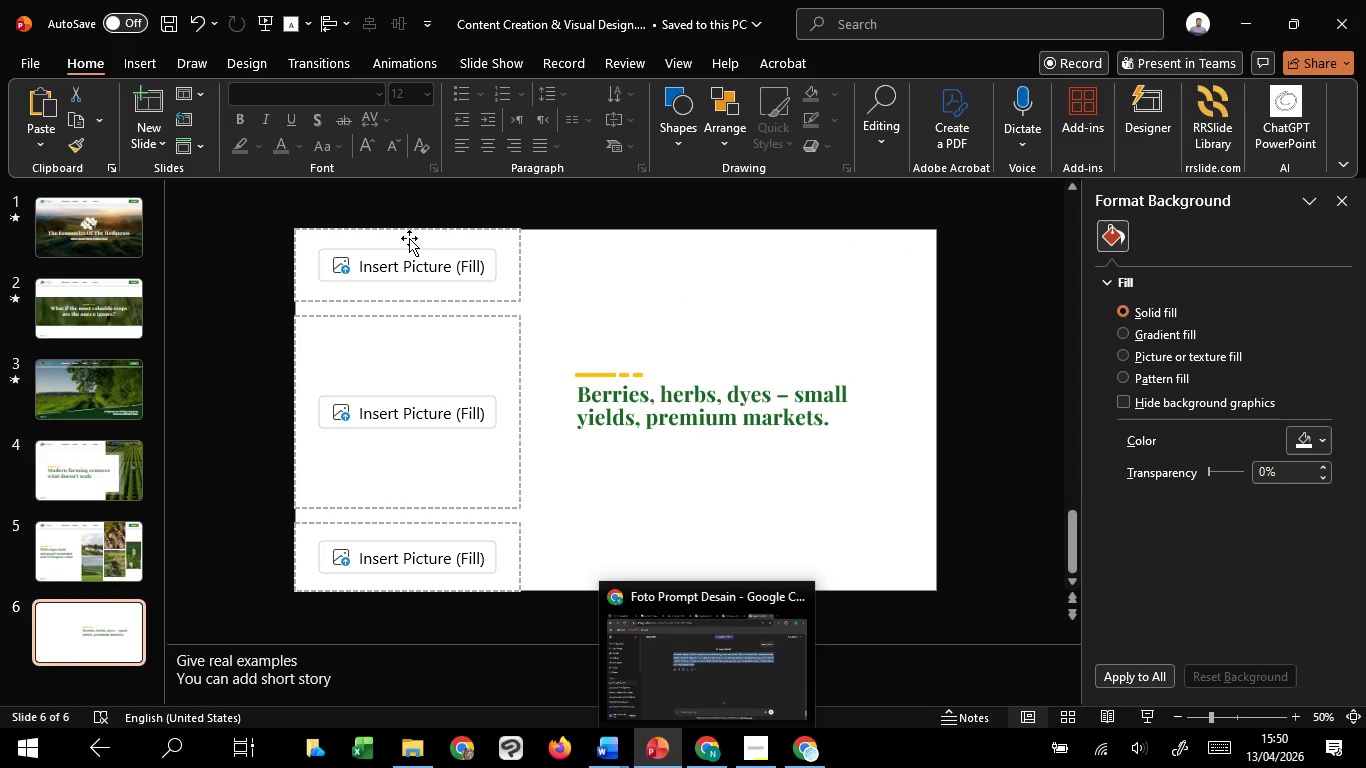 
left_click([417, 268])
 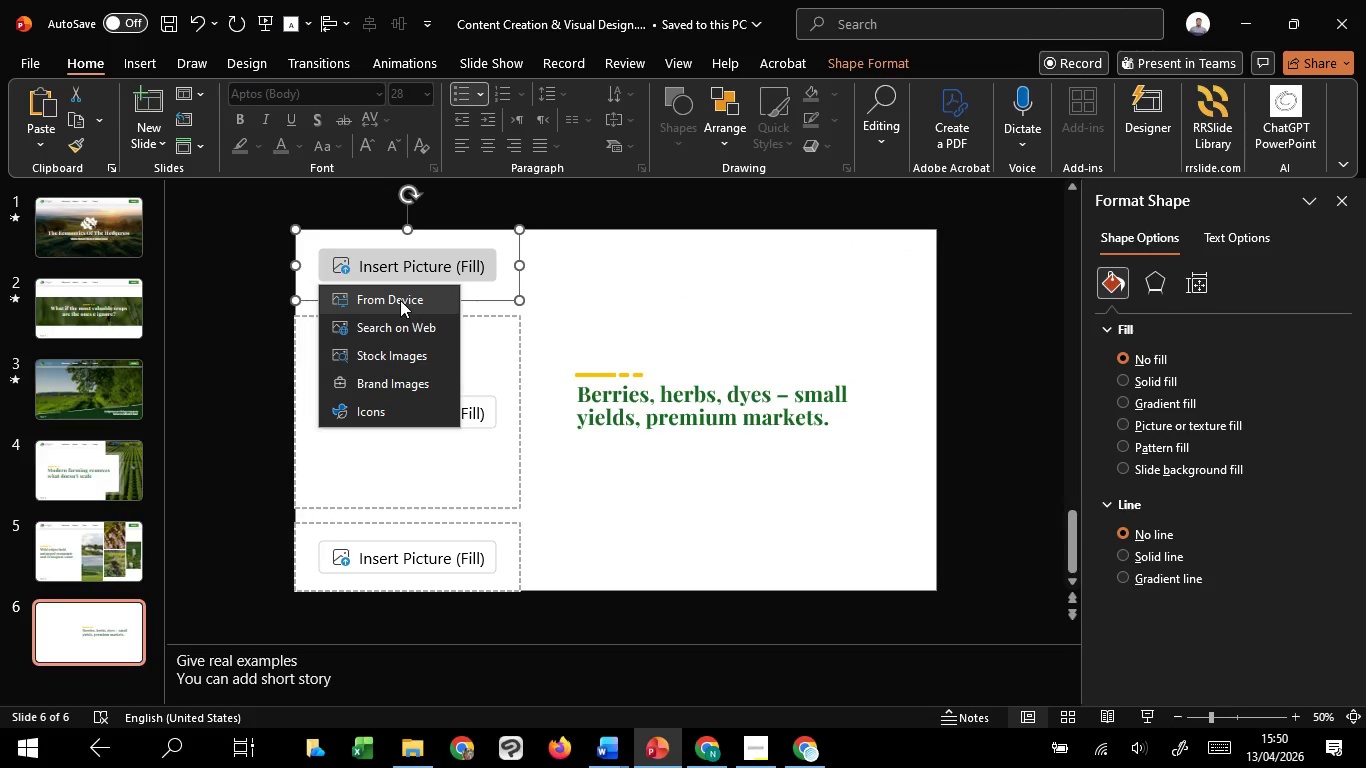 
left_click([400, 300])
 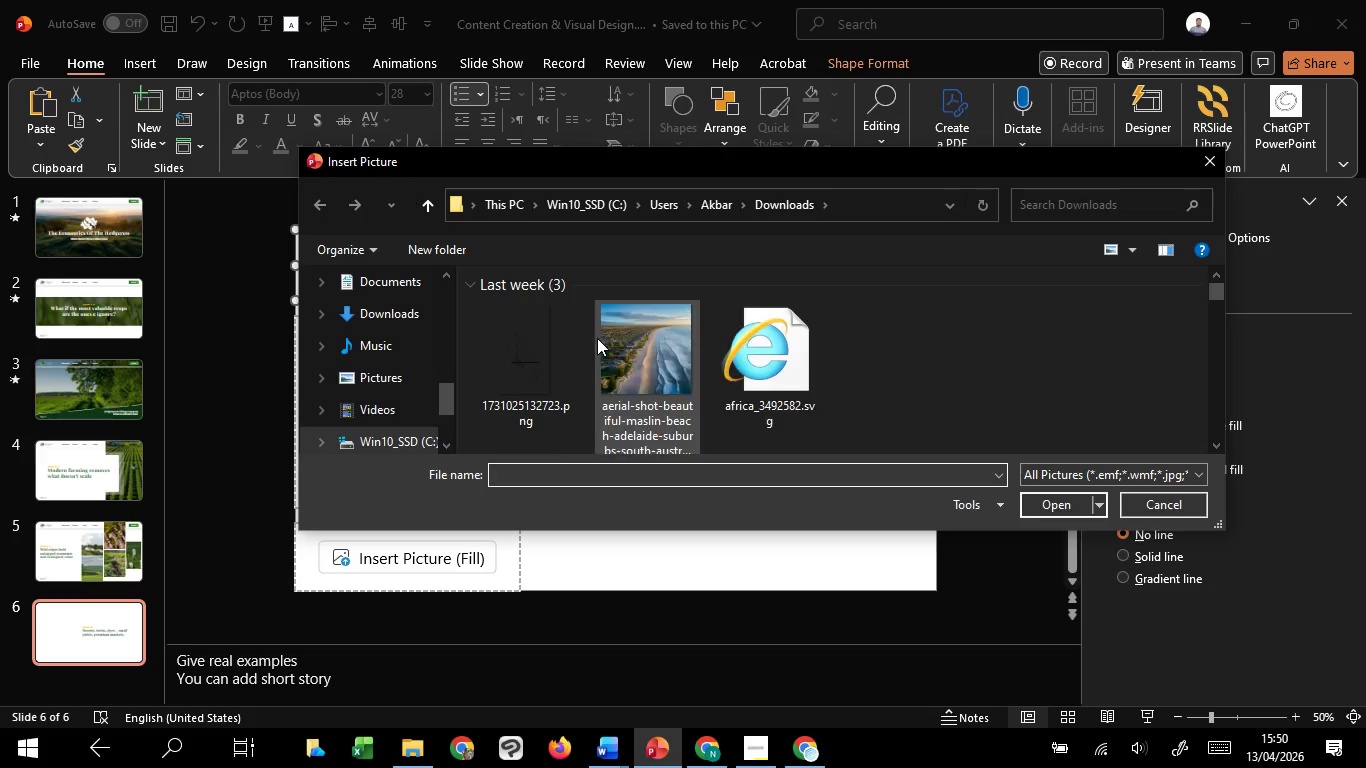 
wait(9.39)
 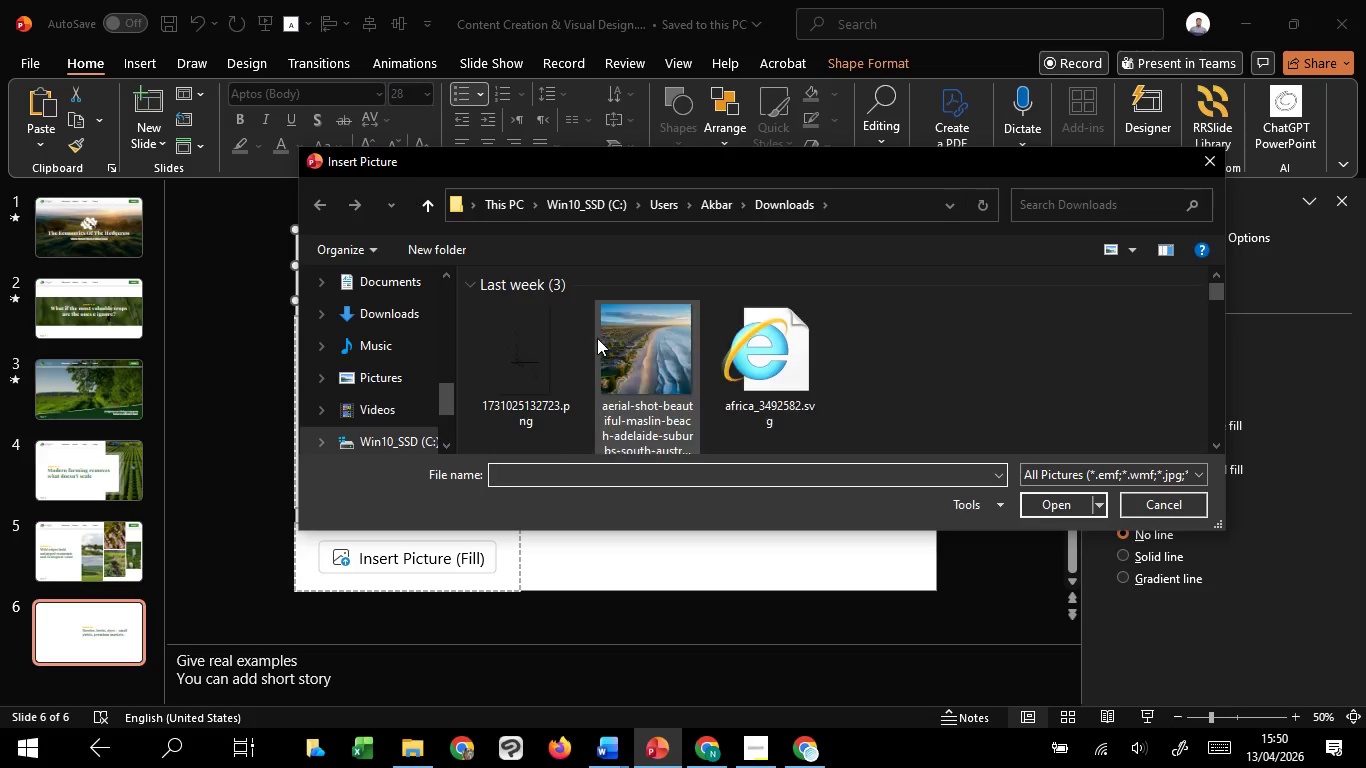 
left_click([597, 338])
 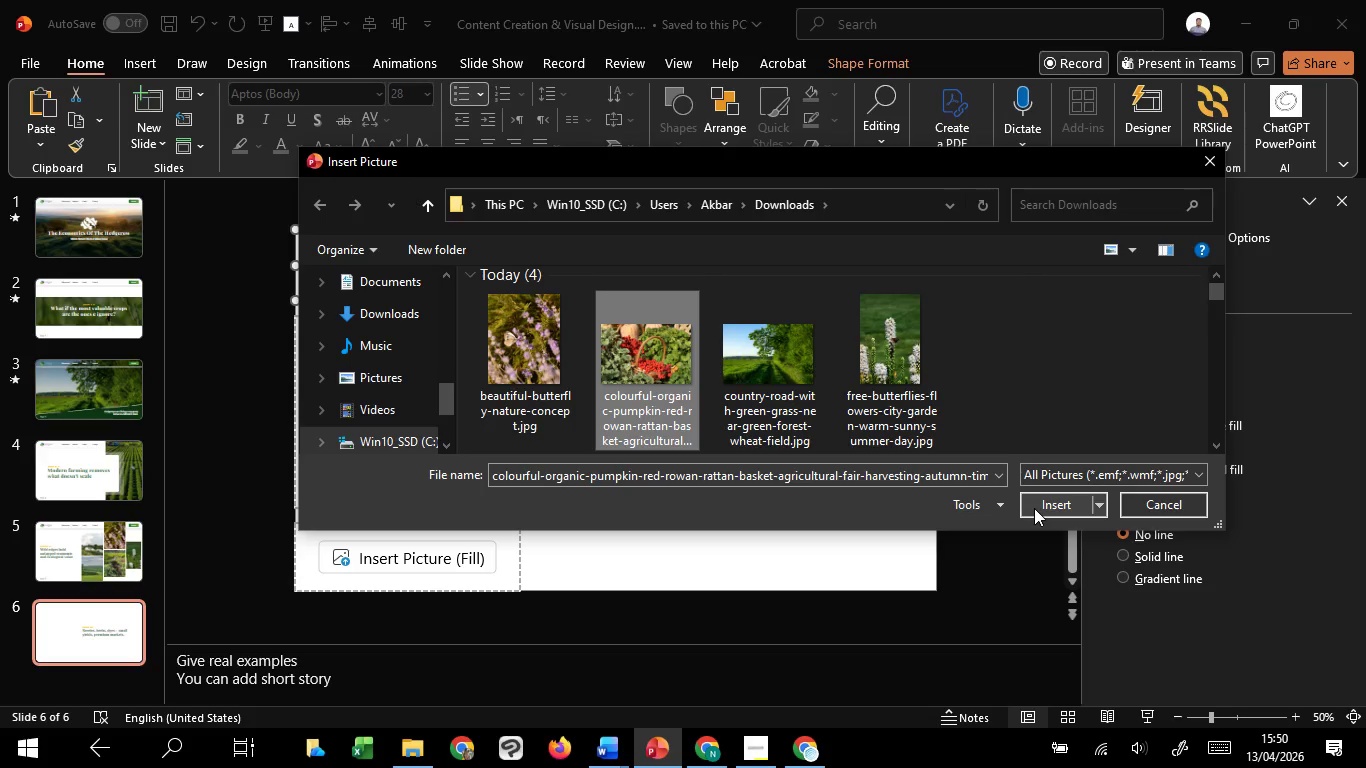 
left_click([1034, 508])
 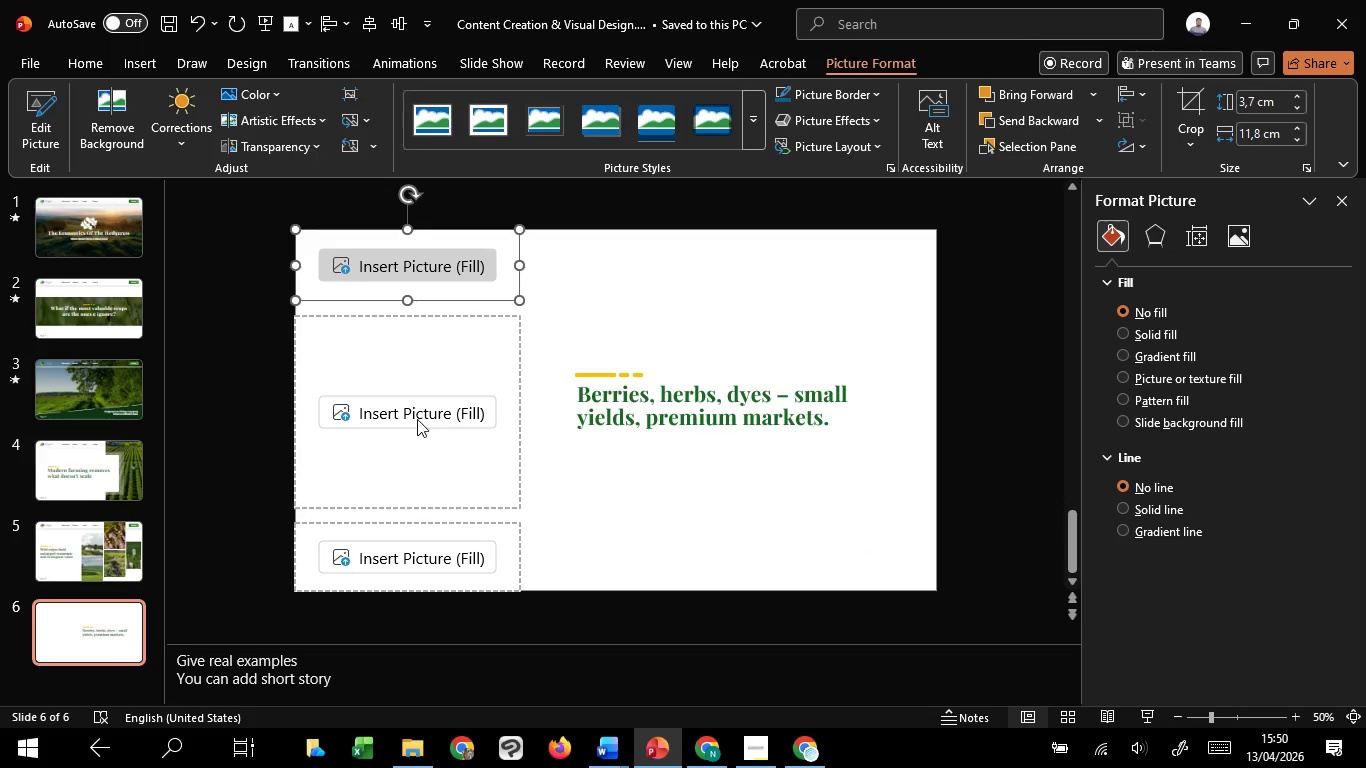 
left_click([417, 419])
 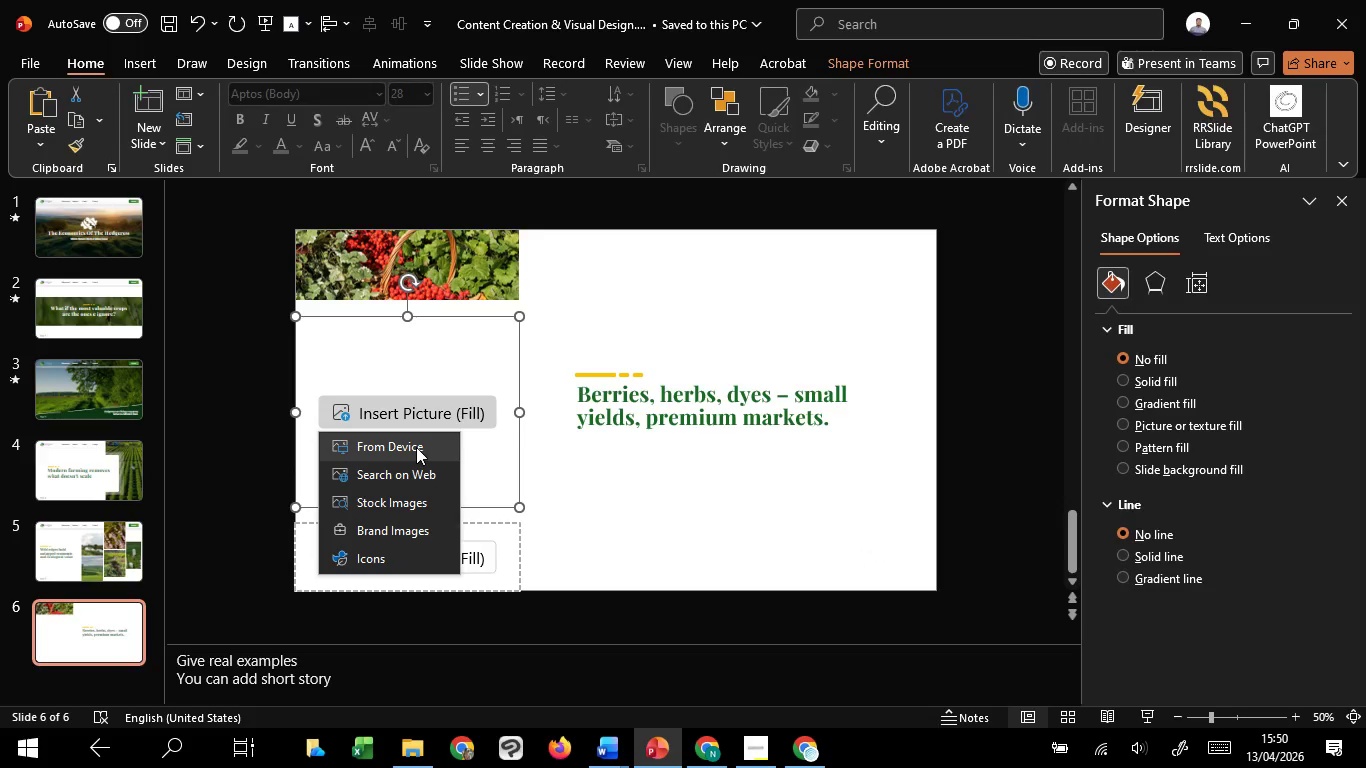 
left_click([416, 447])
 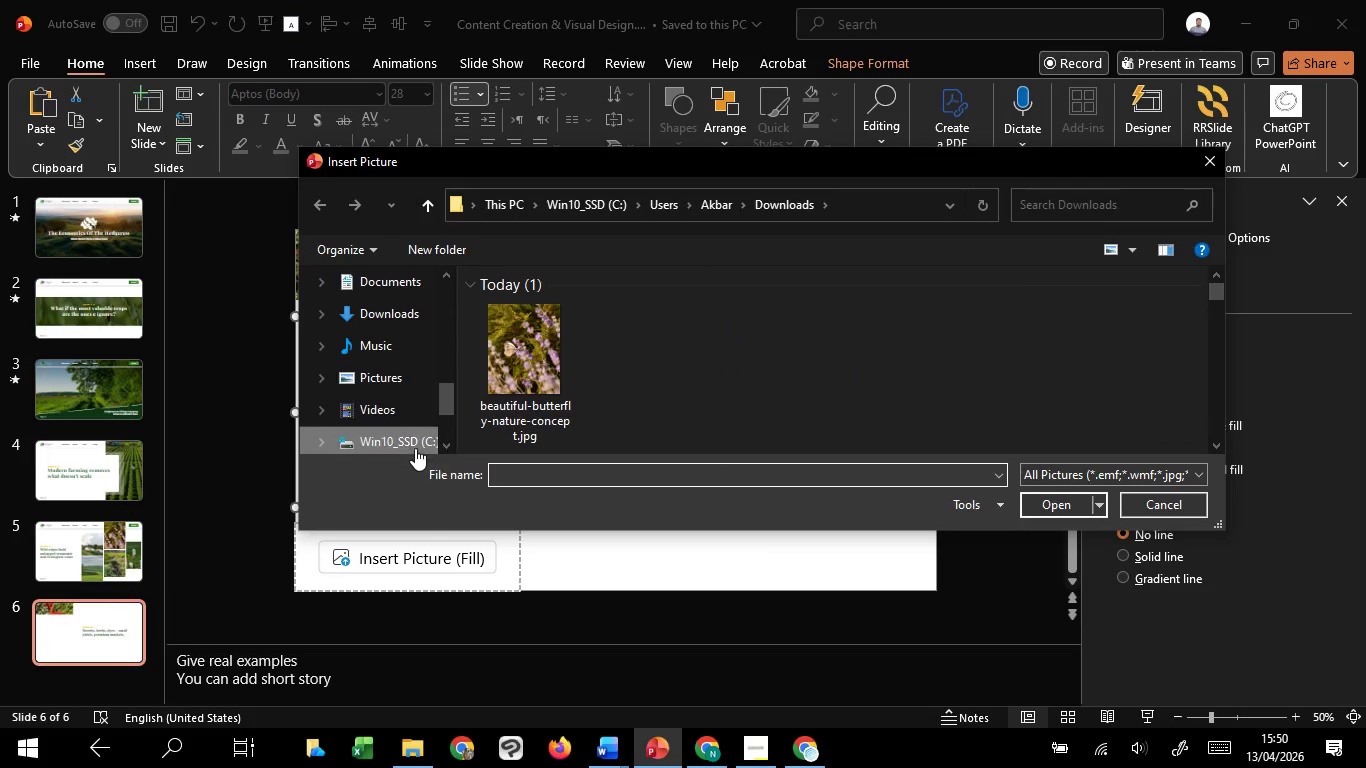 
wait(10.78)
 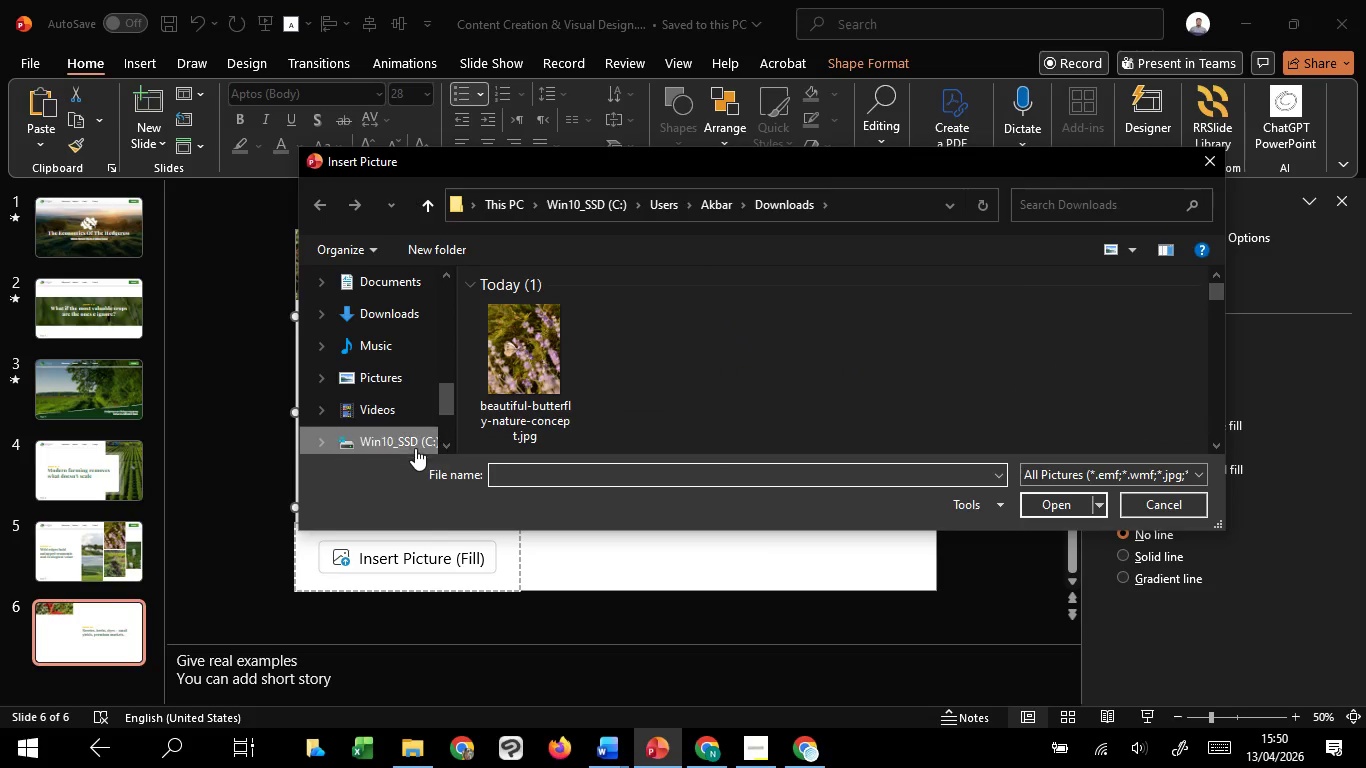 
left_click([623, 401])
 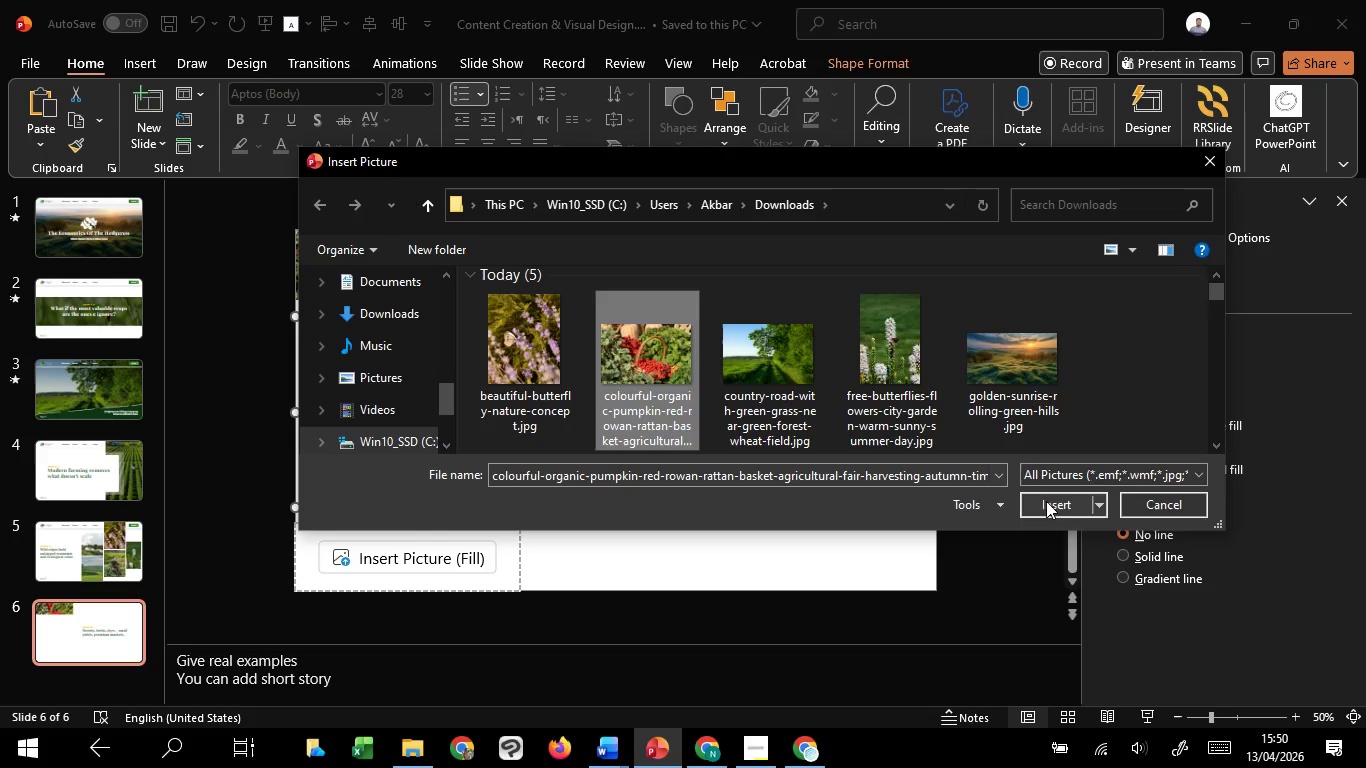 
left_click([1046, 501])
 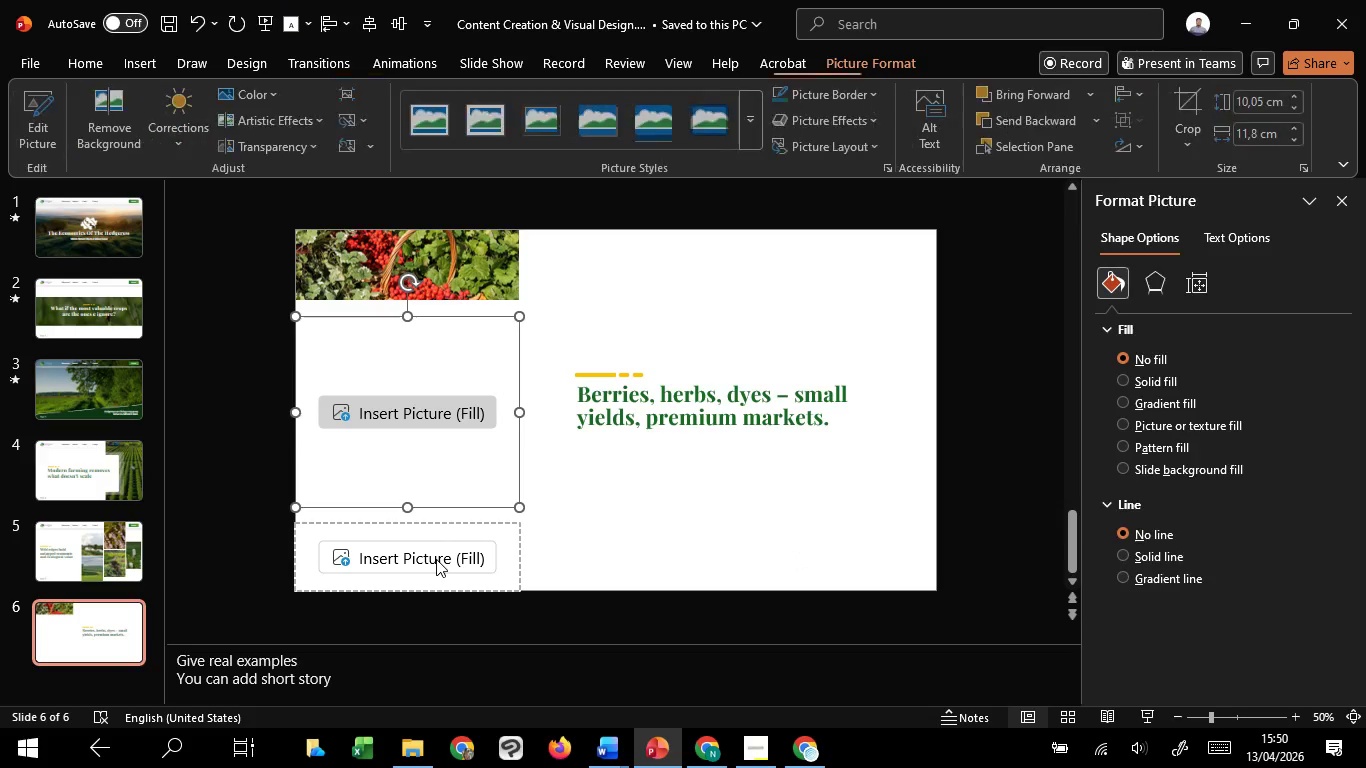 
left_click([436, 559])
 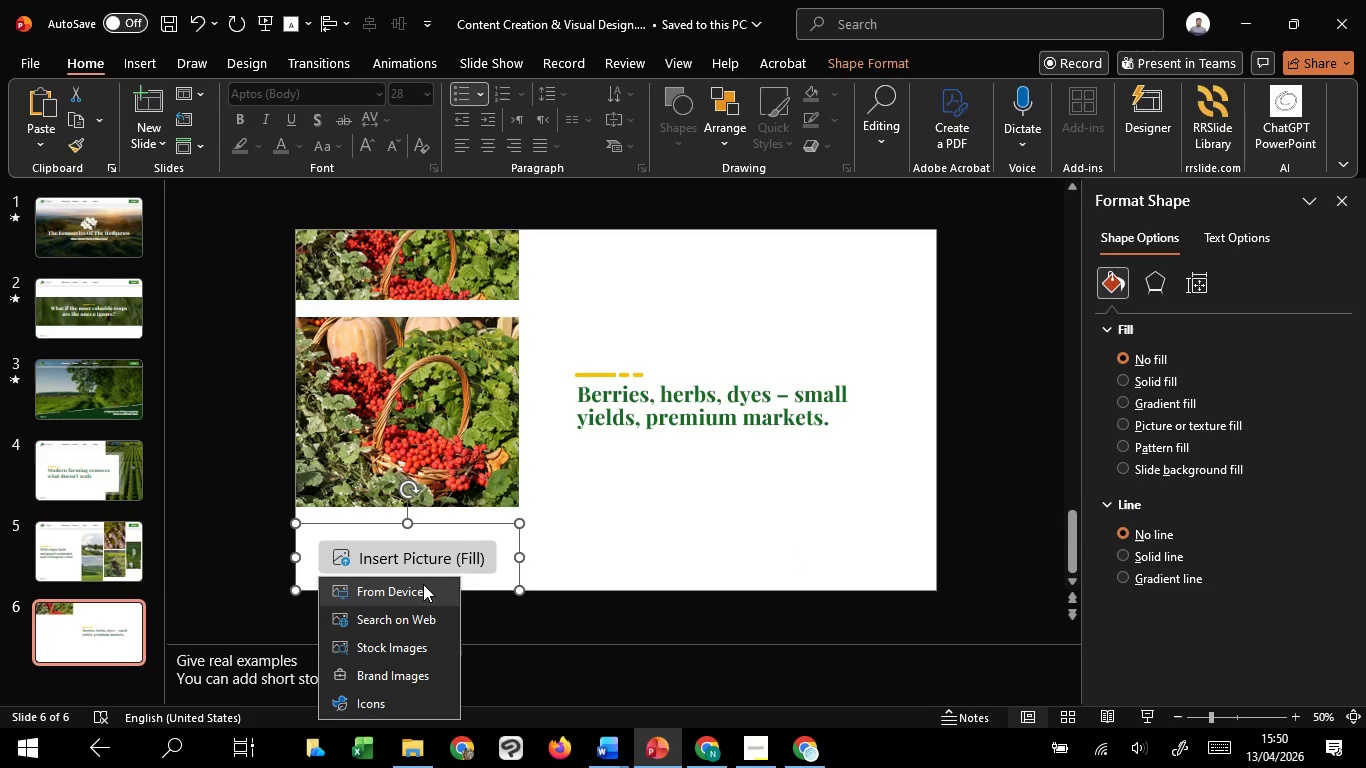 
left_click([423, 587])
 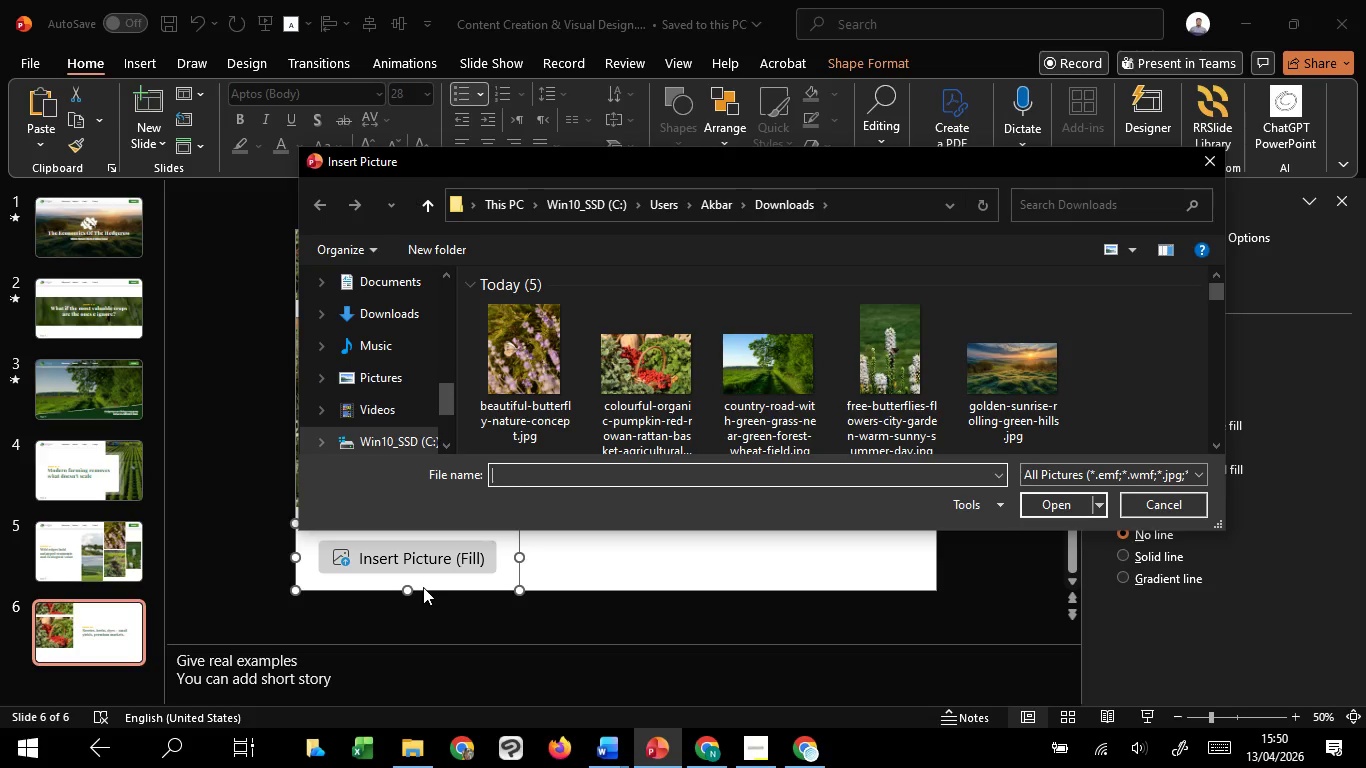 
wait(19.3)
 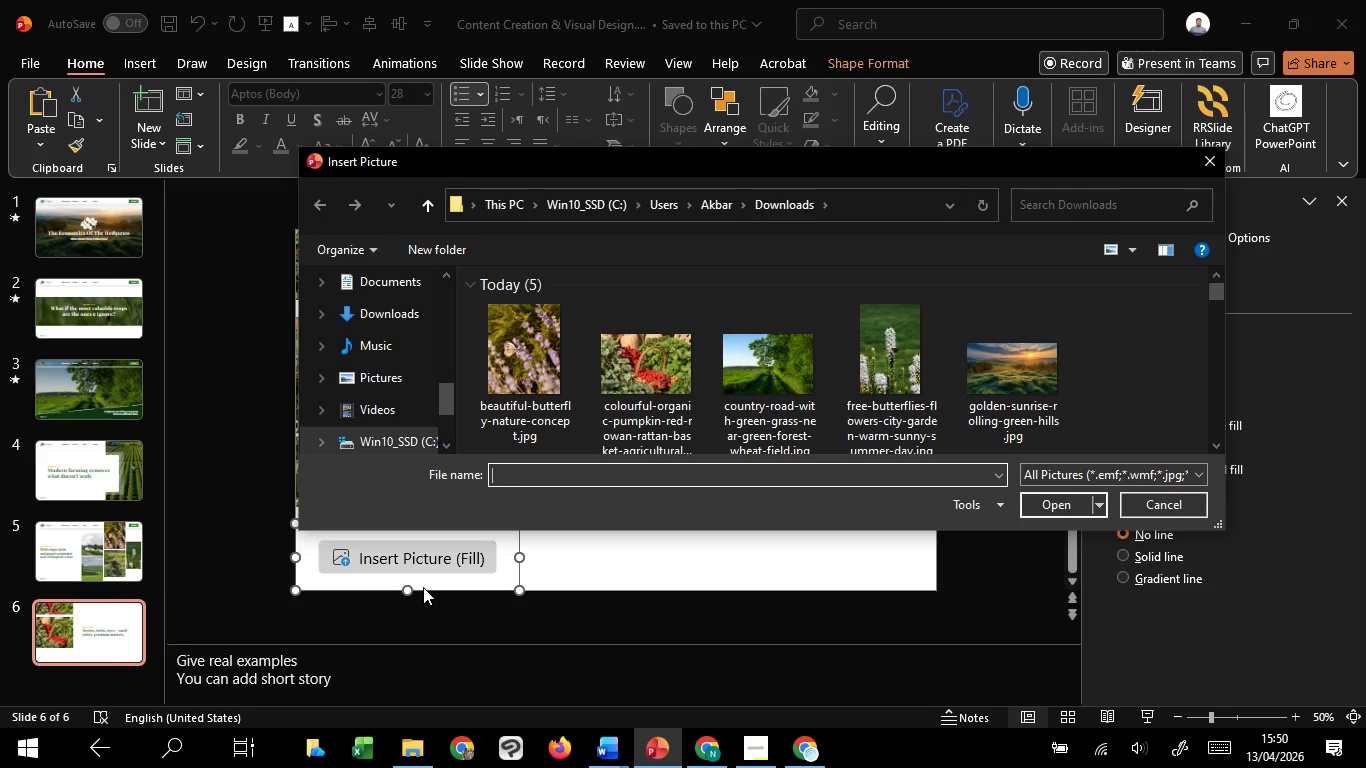 
left_click([671, 336])
 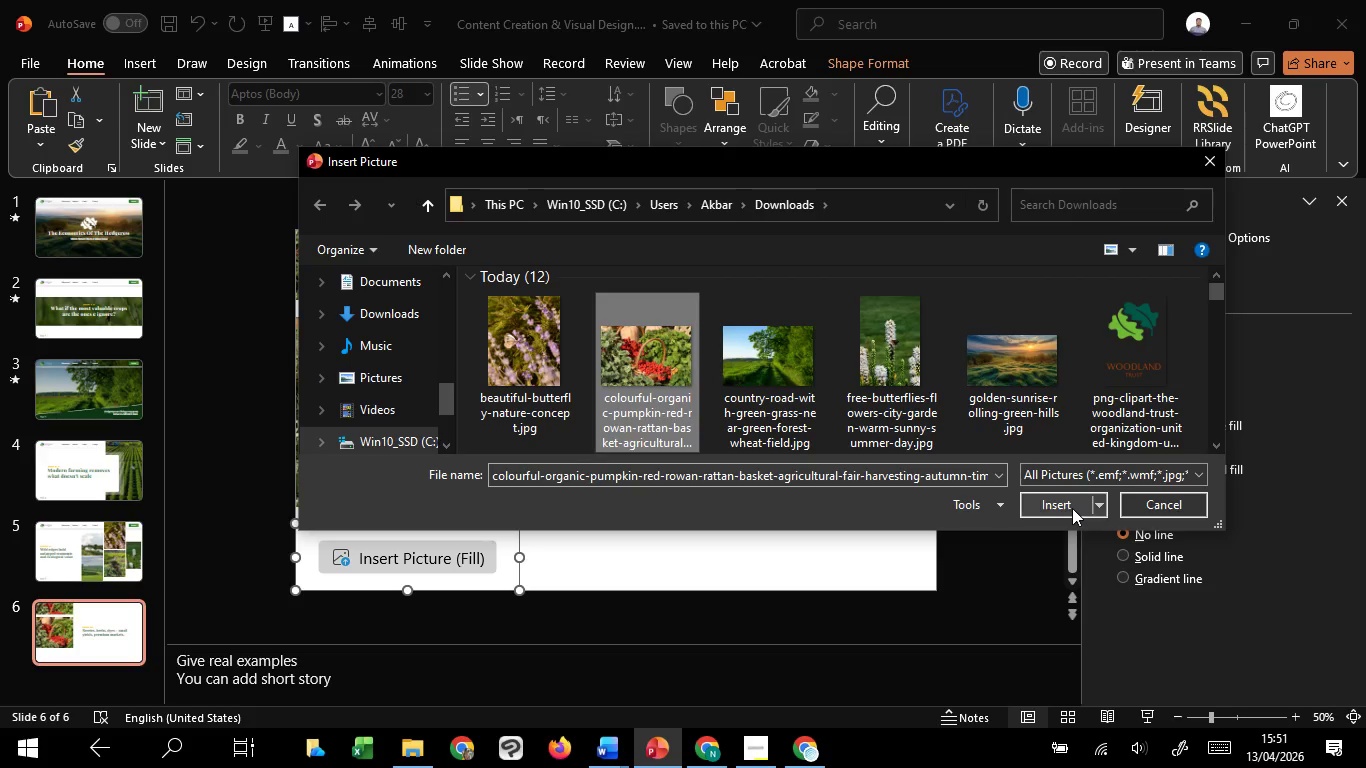 
left_click([1072, 508])
 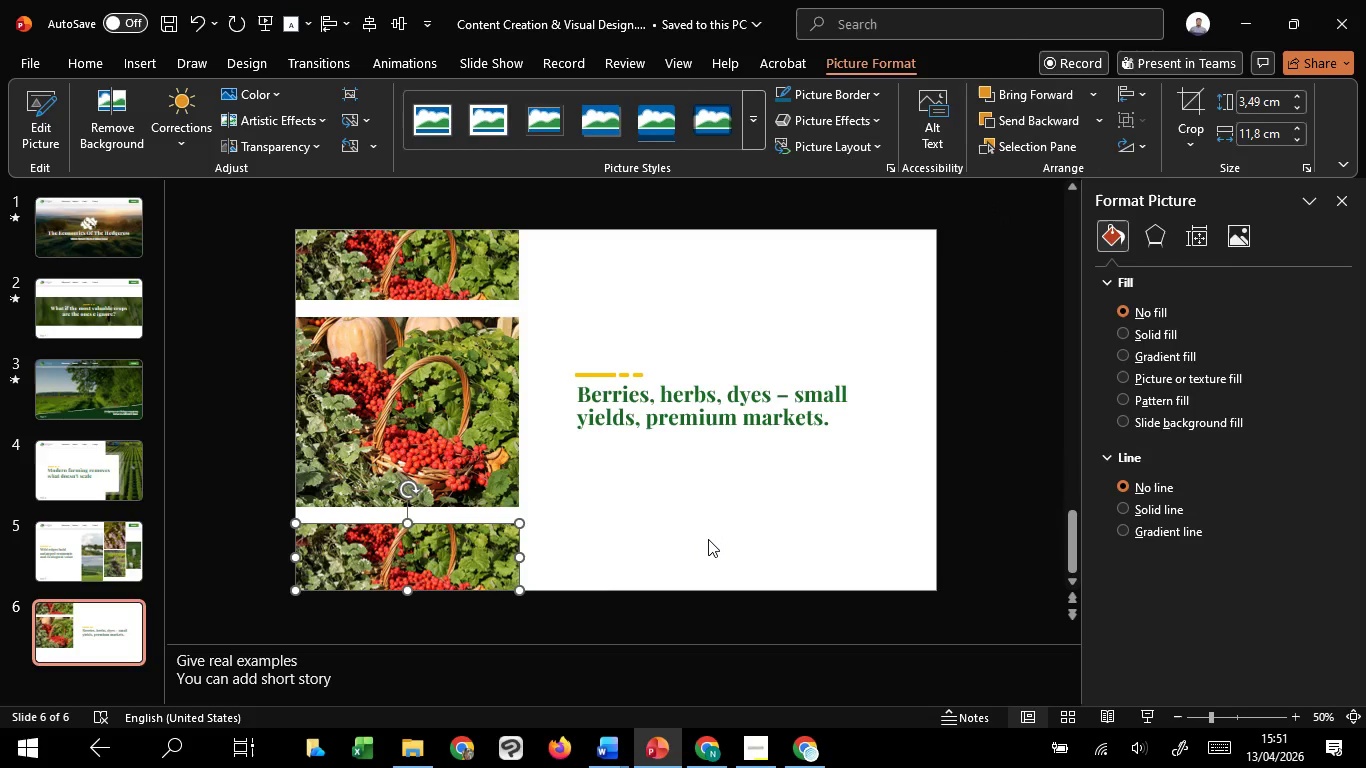 
left_click([708, 539])
 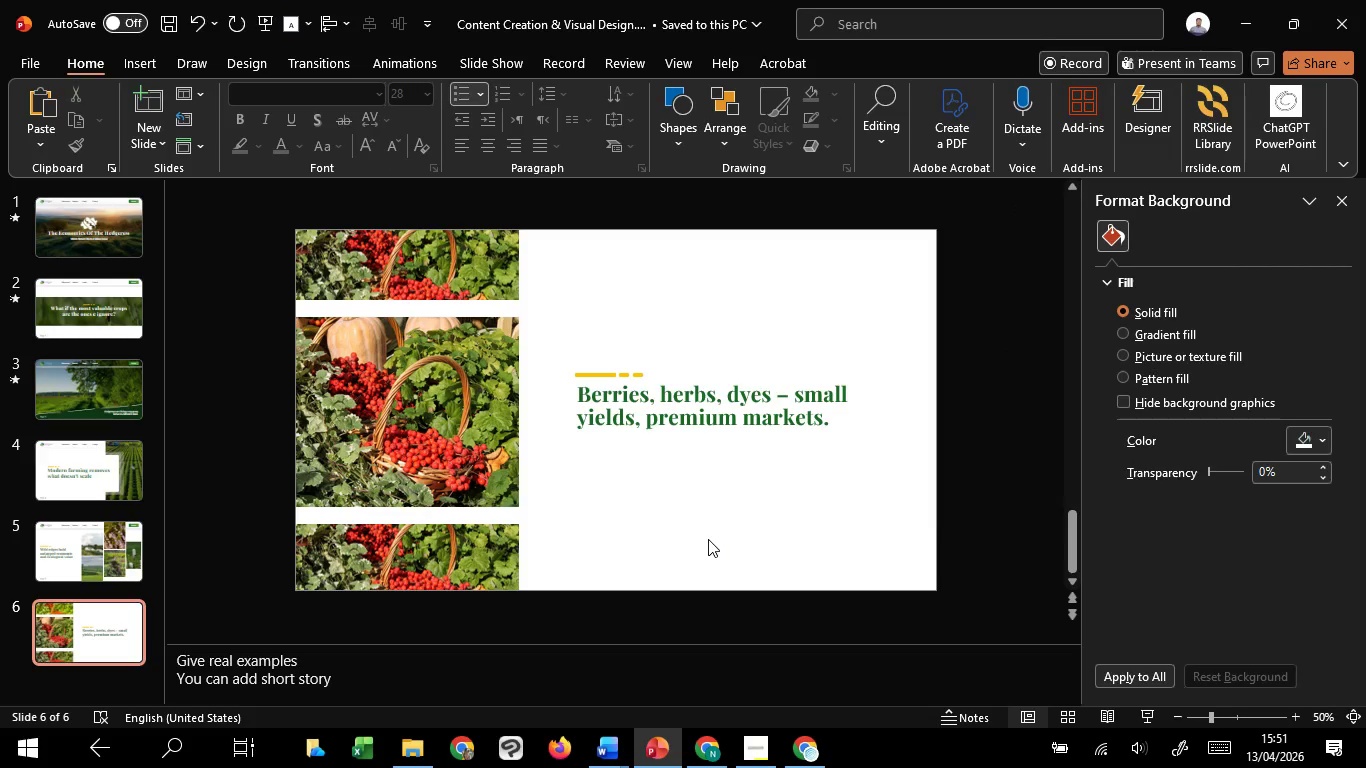 
scroll: coordinate [708, 539], scroll_direction: up, amount: 2.0
 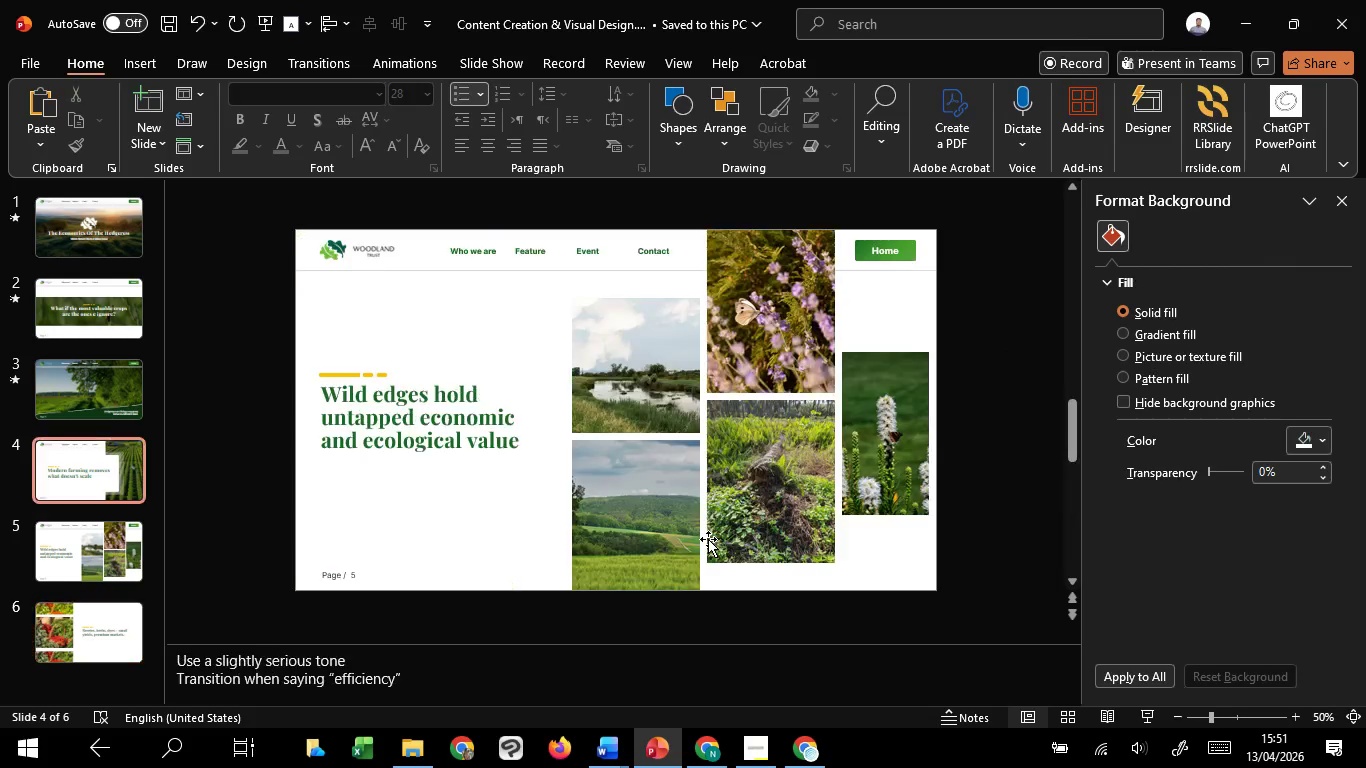 
scroll: coordinate [598, 564], scroll_direction: down, amount: 7.0
 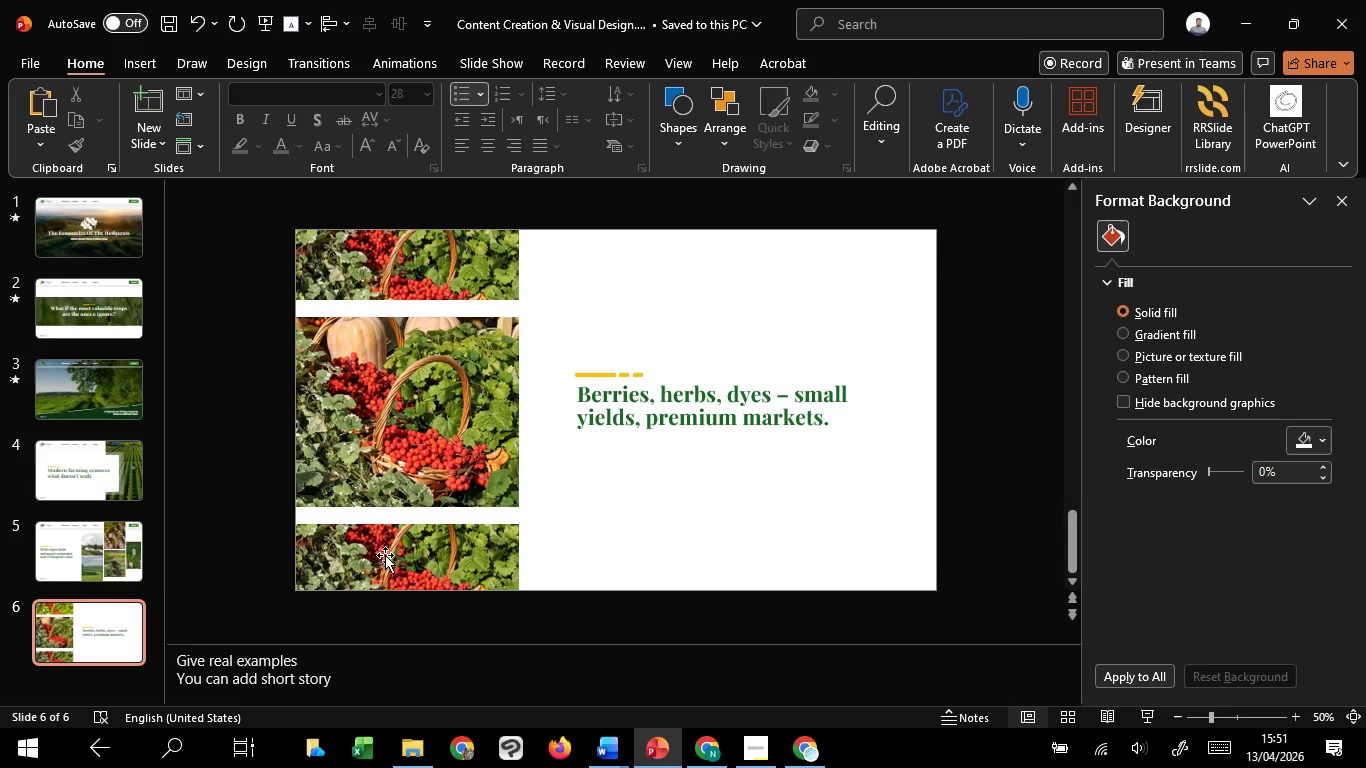 
left_click([385, 553])
 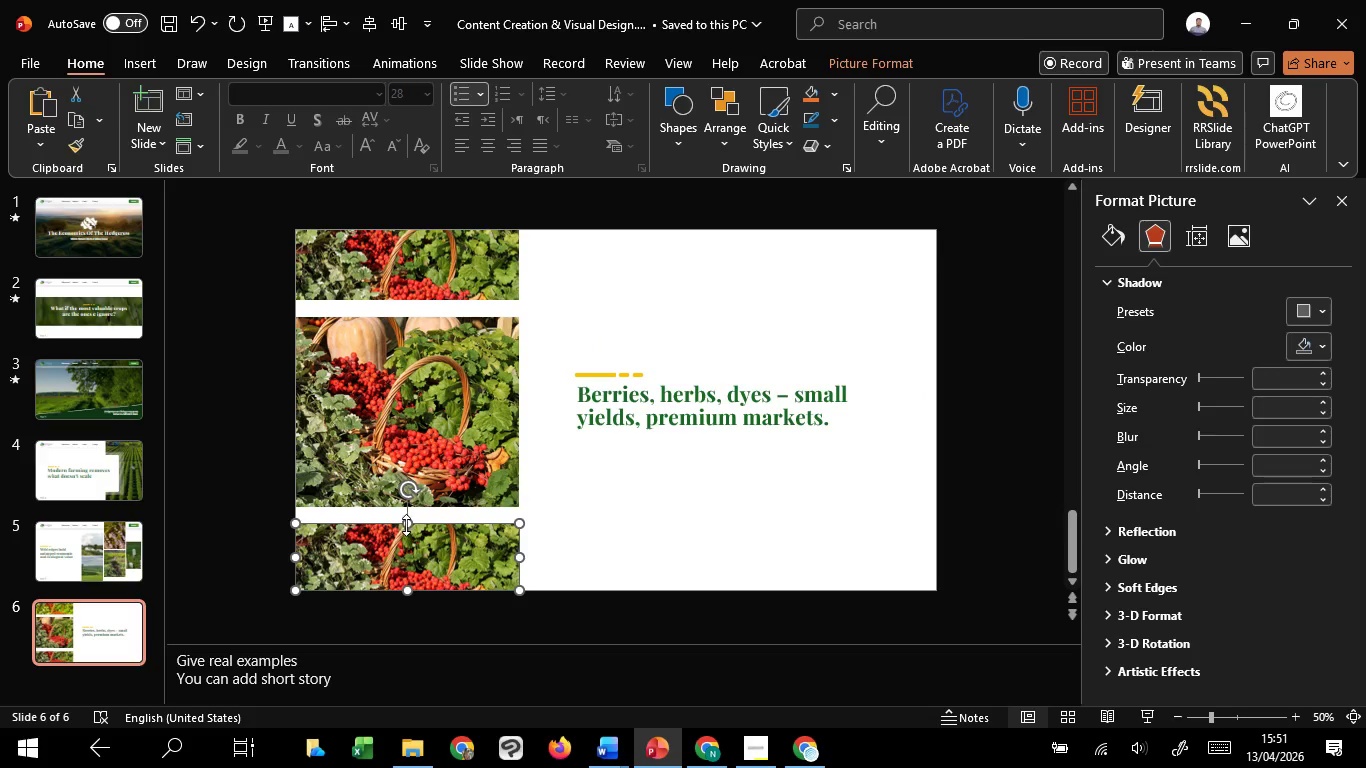 
left_click_drag(start_coordinate=[406, 525], to_coordinate=[406, 517])
 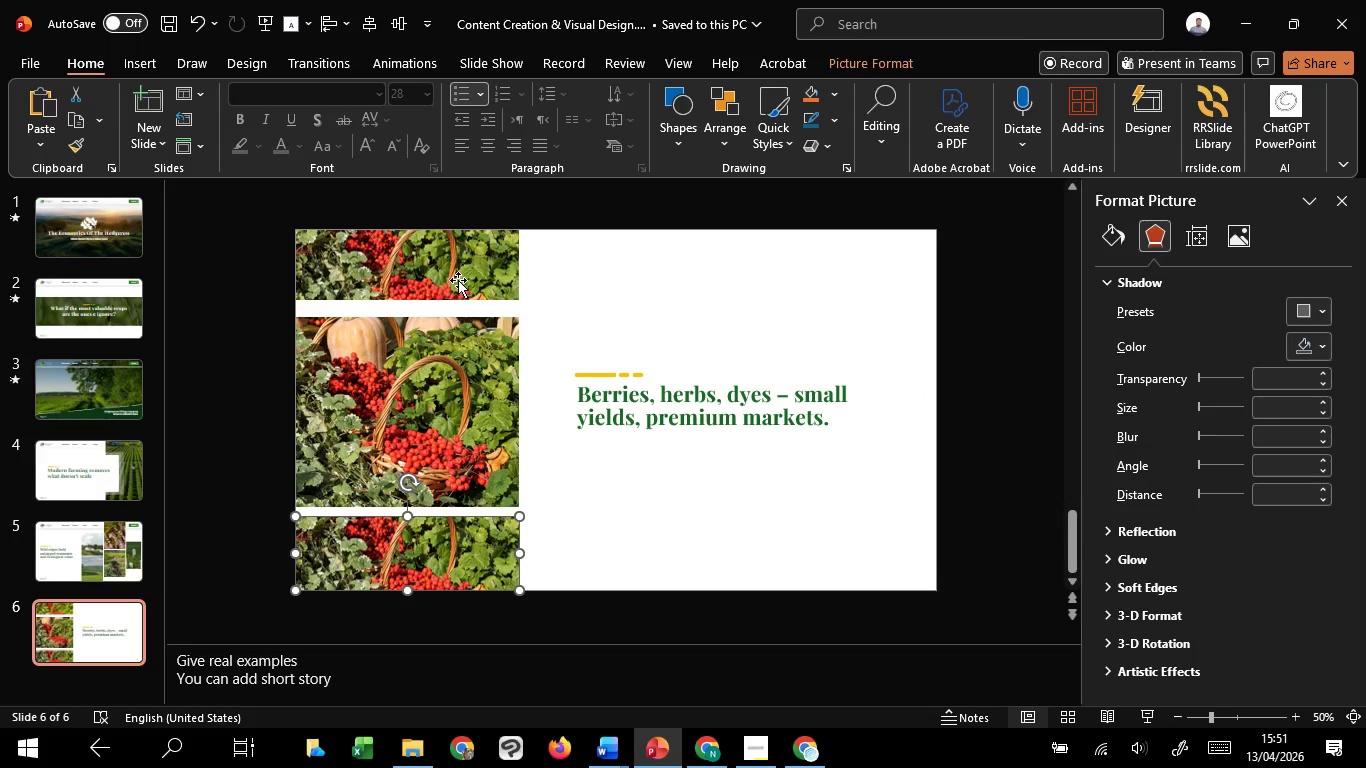 
left_click([458, 280])
 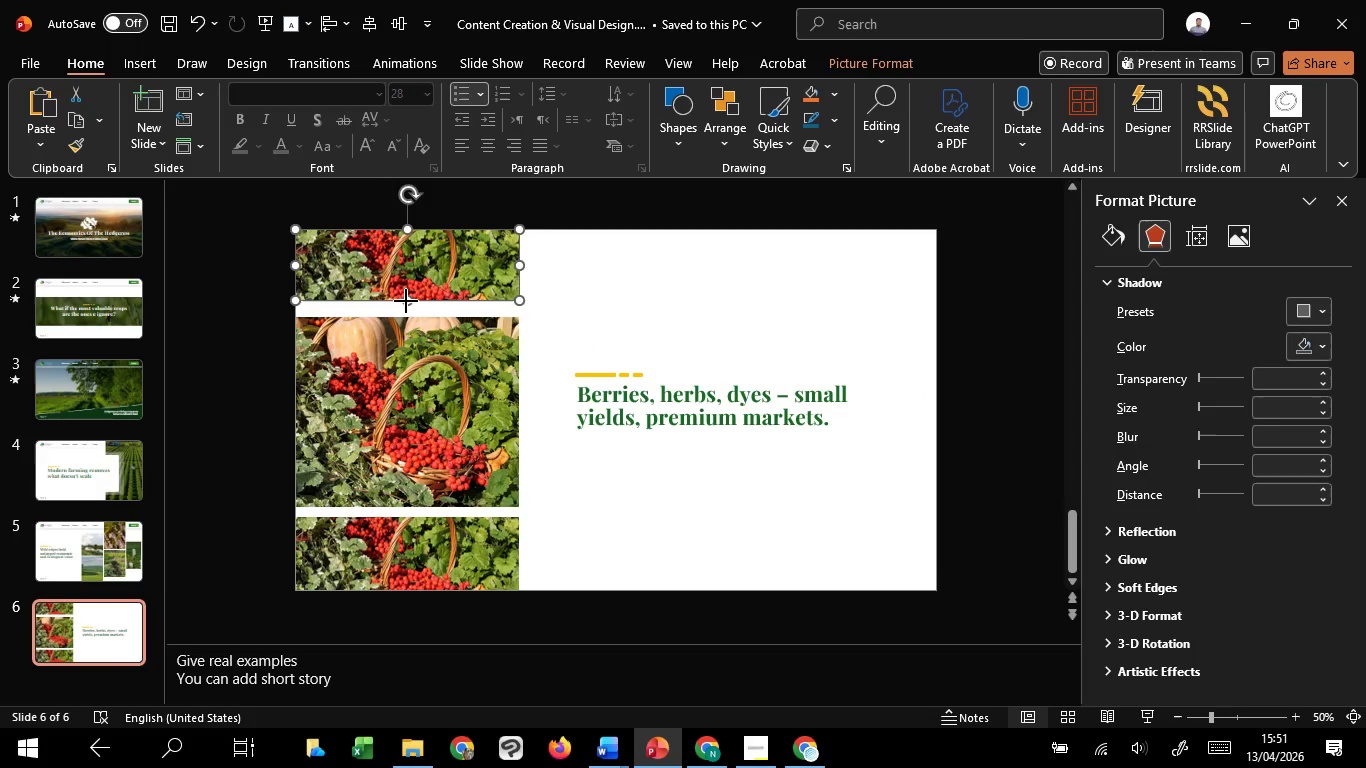 
left_click_drag(start_coordinate=[406, 301], to_coordinate=[404, 308])
 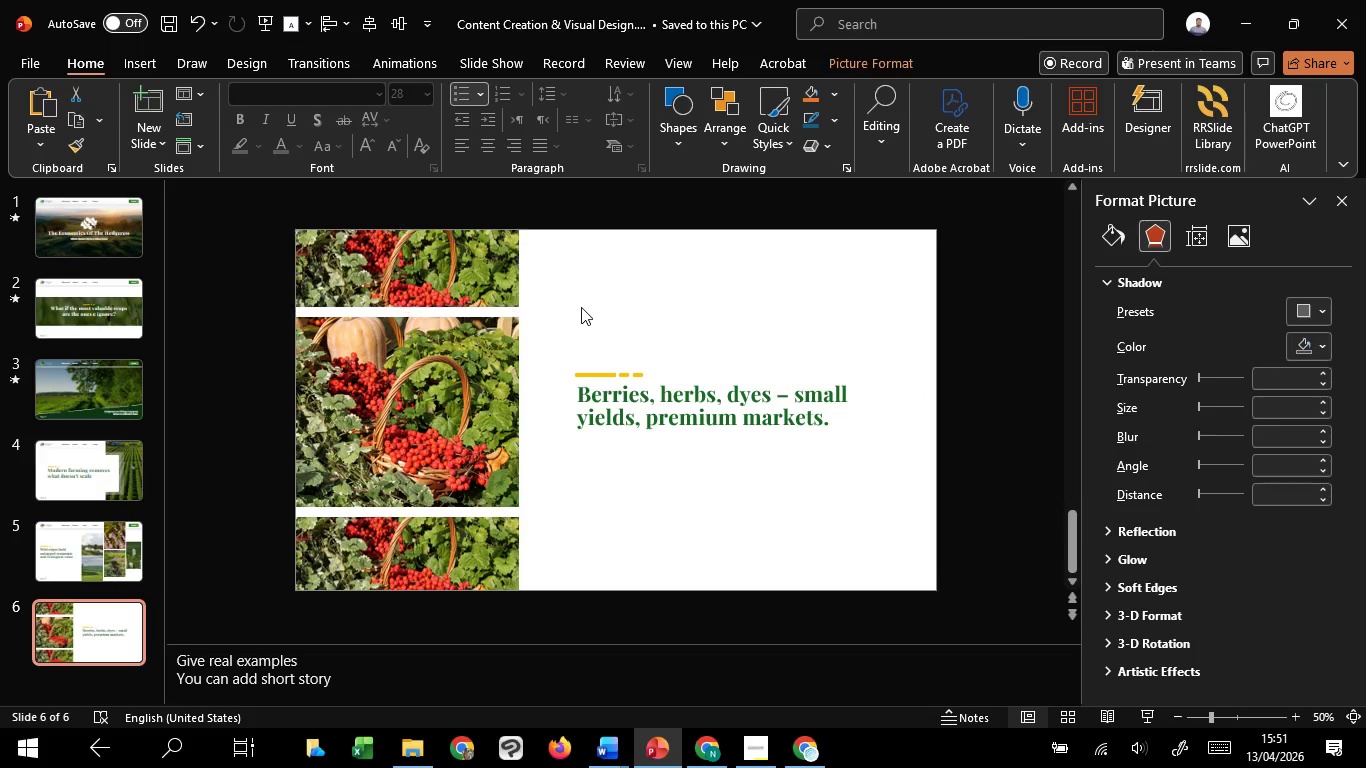 
left_click([581, 307])
 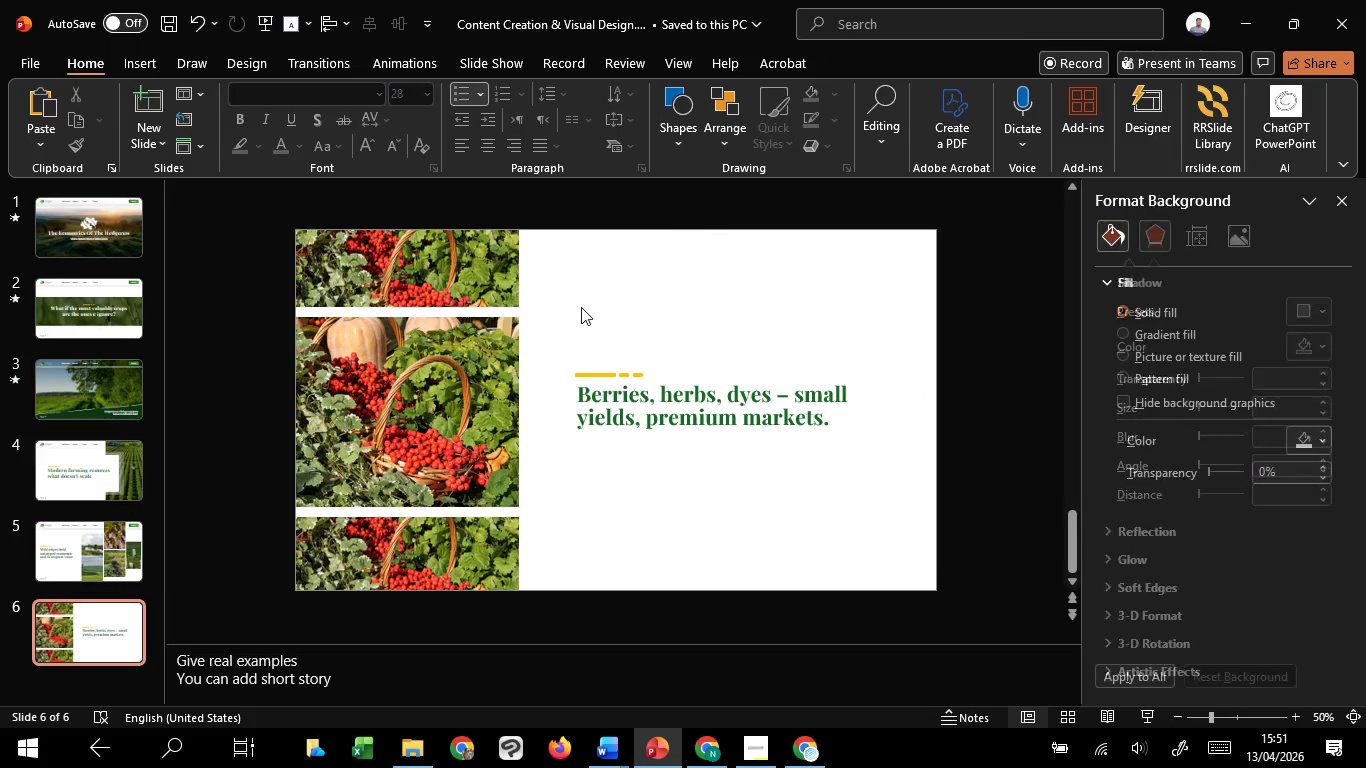 
scroll: coordinate [581, 307], scroll_direction: up, amount: 4.0
 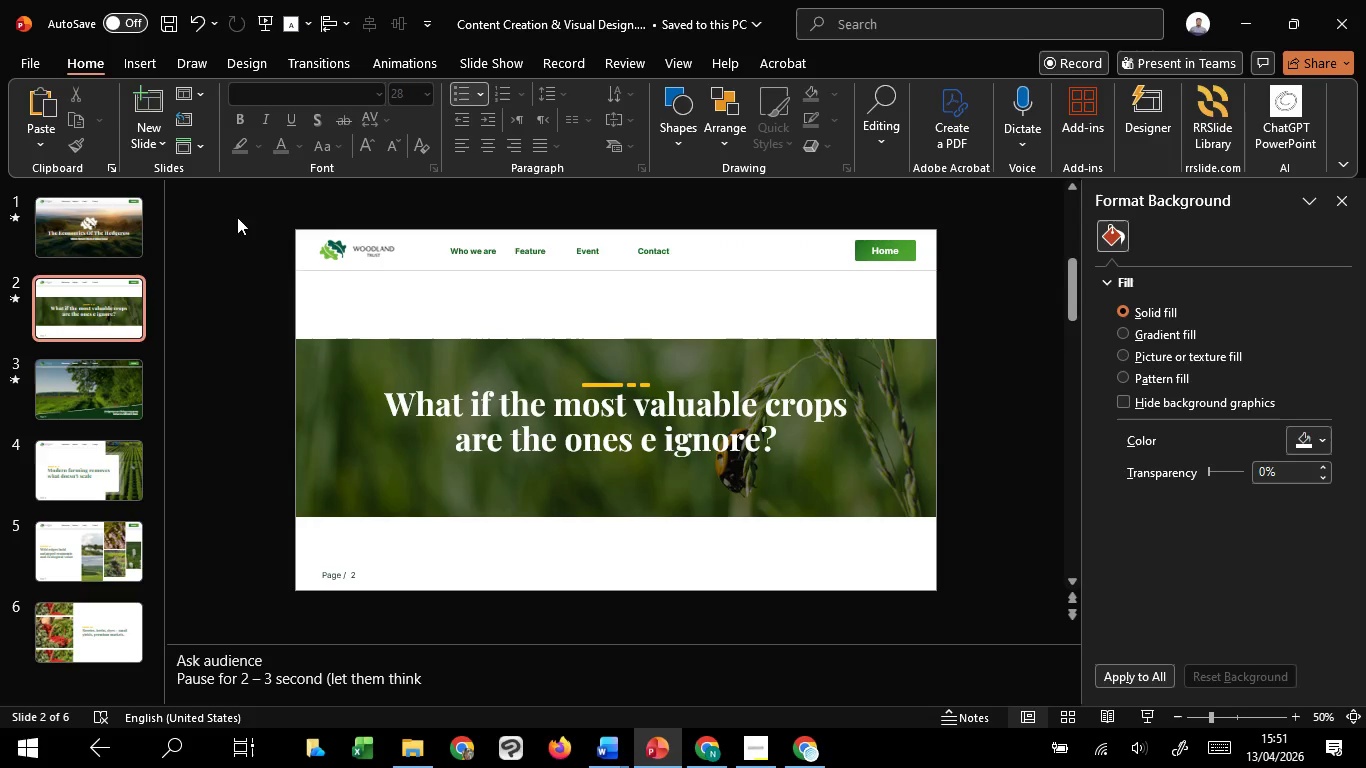 
left_click_drag(start_coordinate=[240, 199], to_coordinate=[955, 330])
 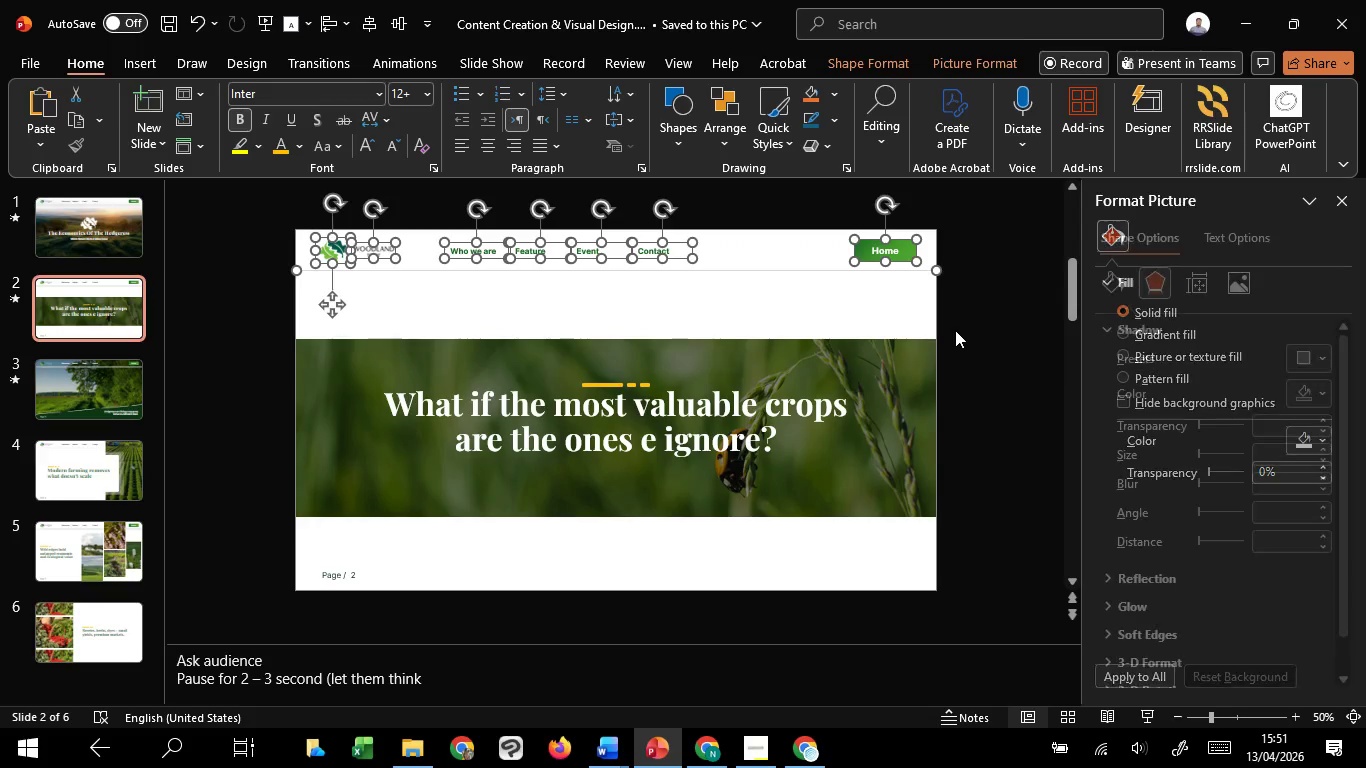 
key(Control+C)
 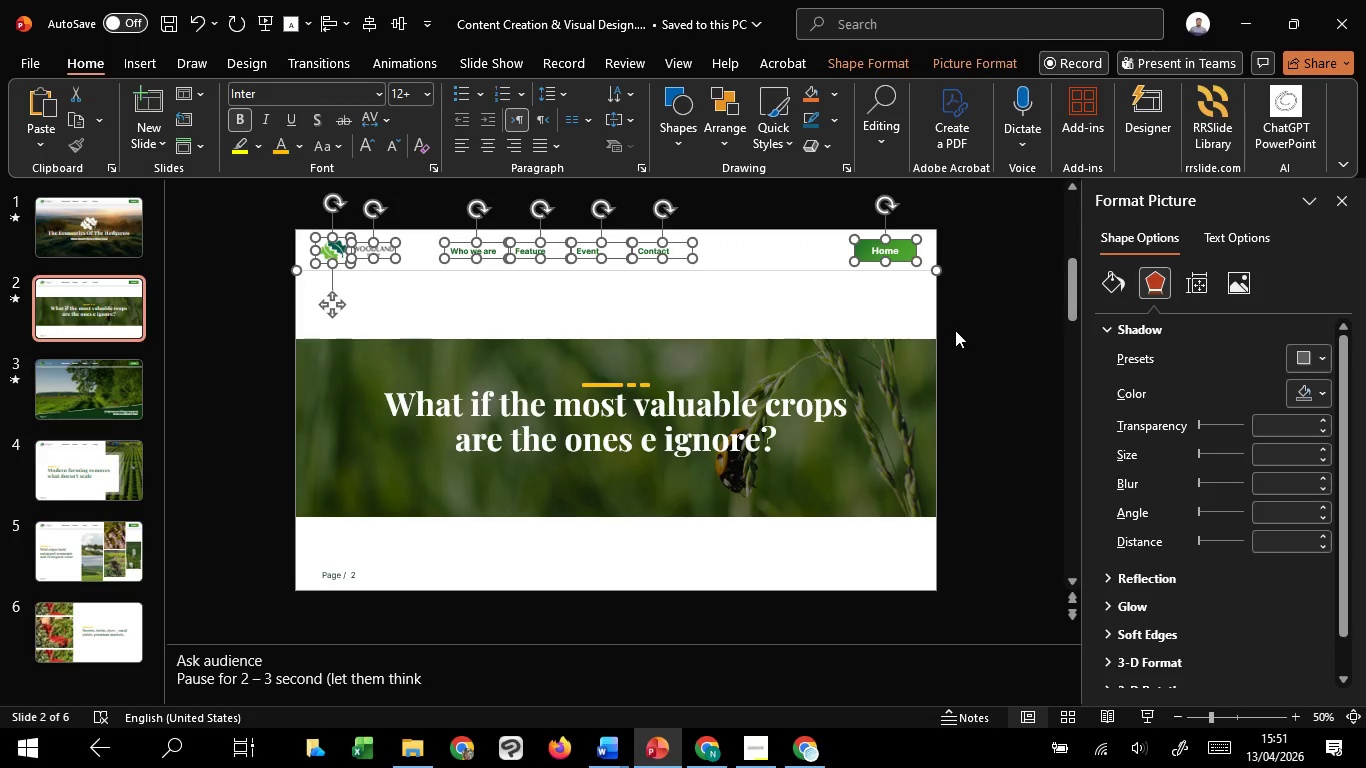 
key(Control+C)
 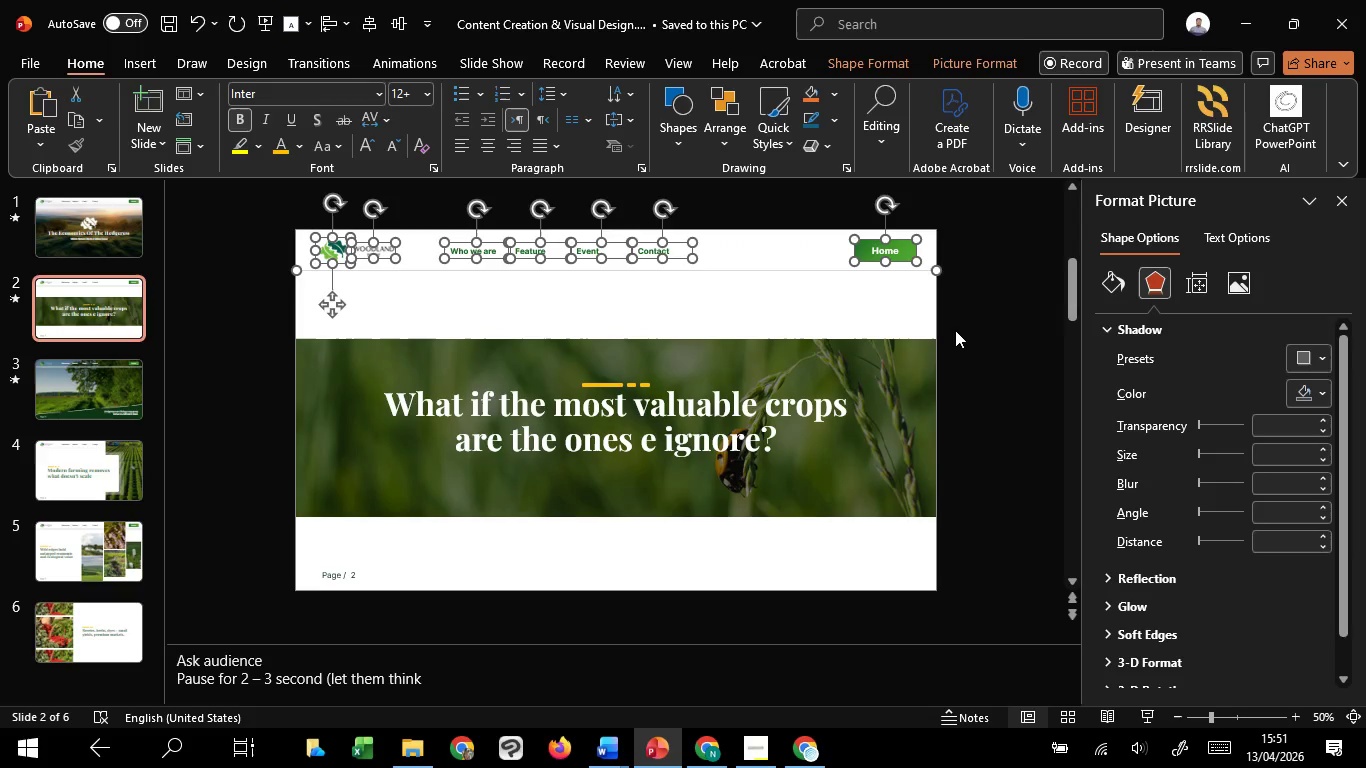 
key(Control+C)
 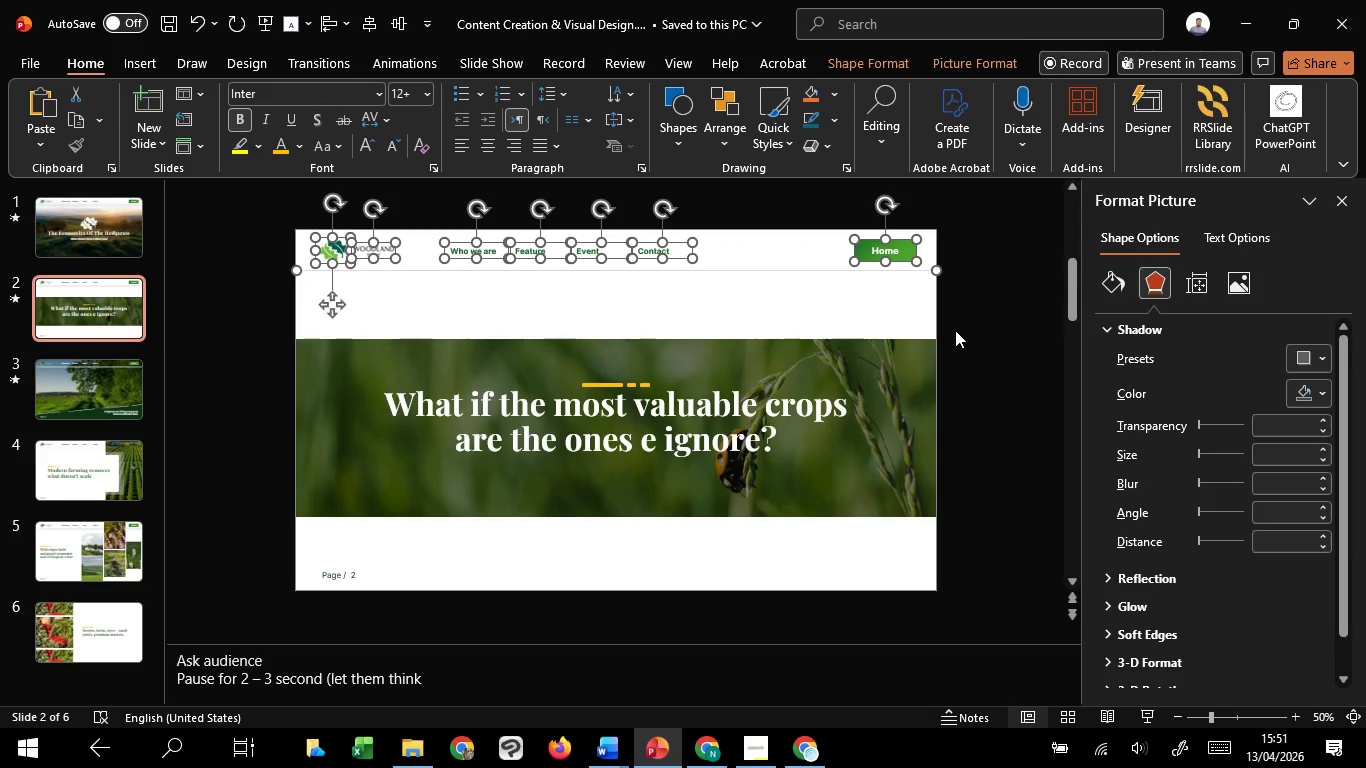 
scroll: coordinate [955, 330], scroll_direction: down, amount: 1.0
 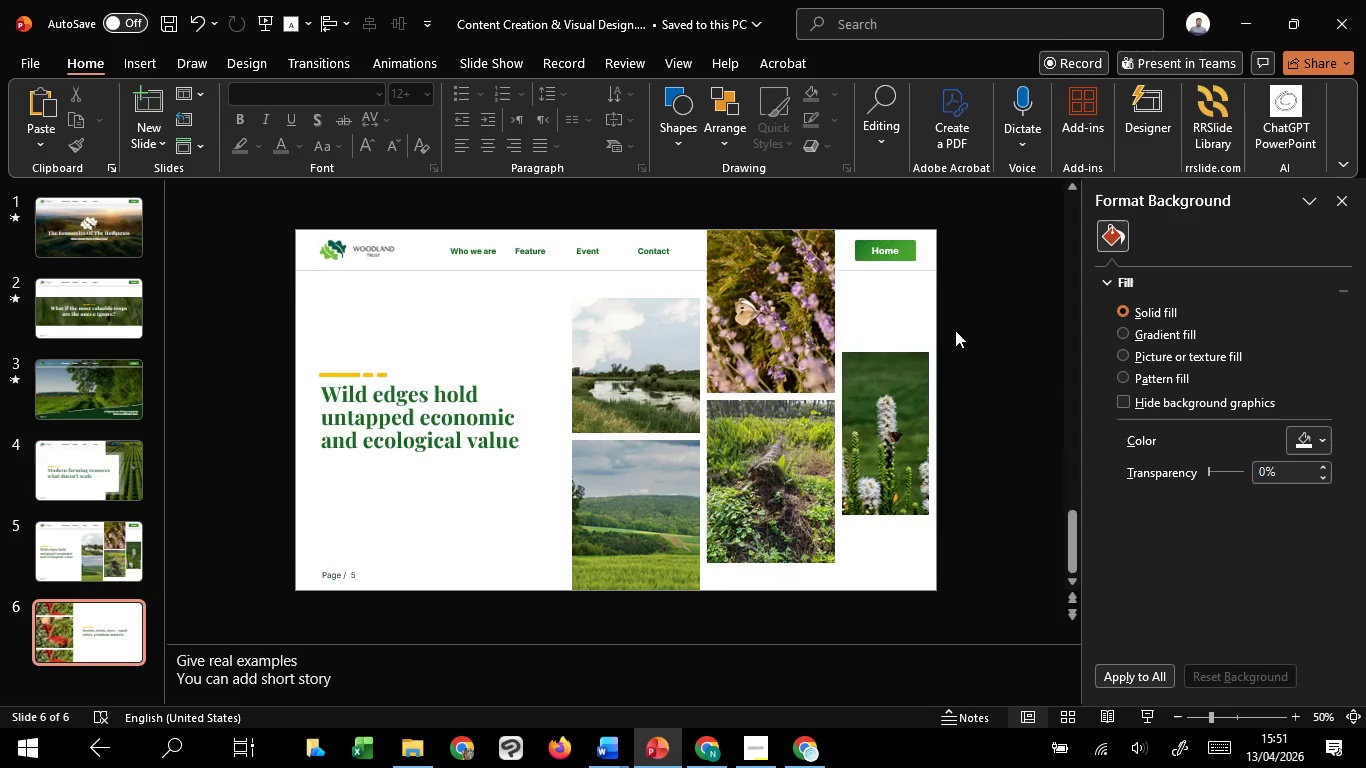 
key(Control+V)
 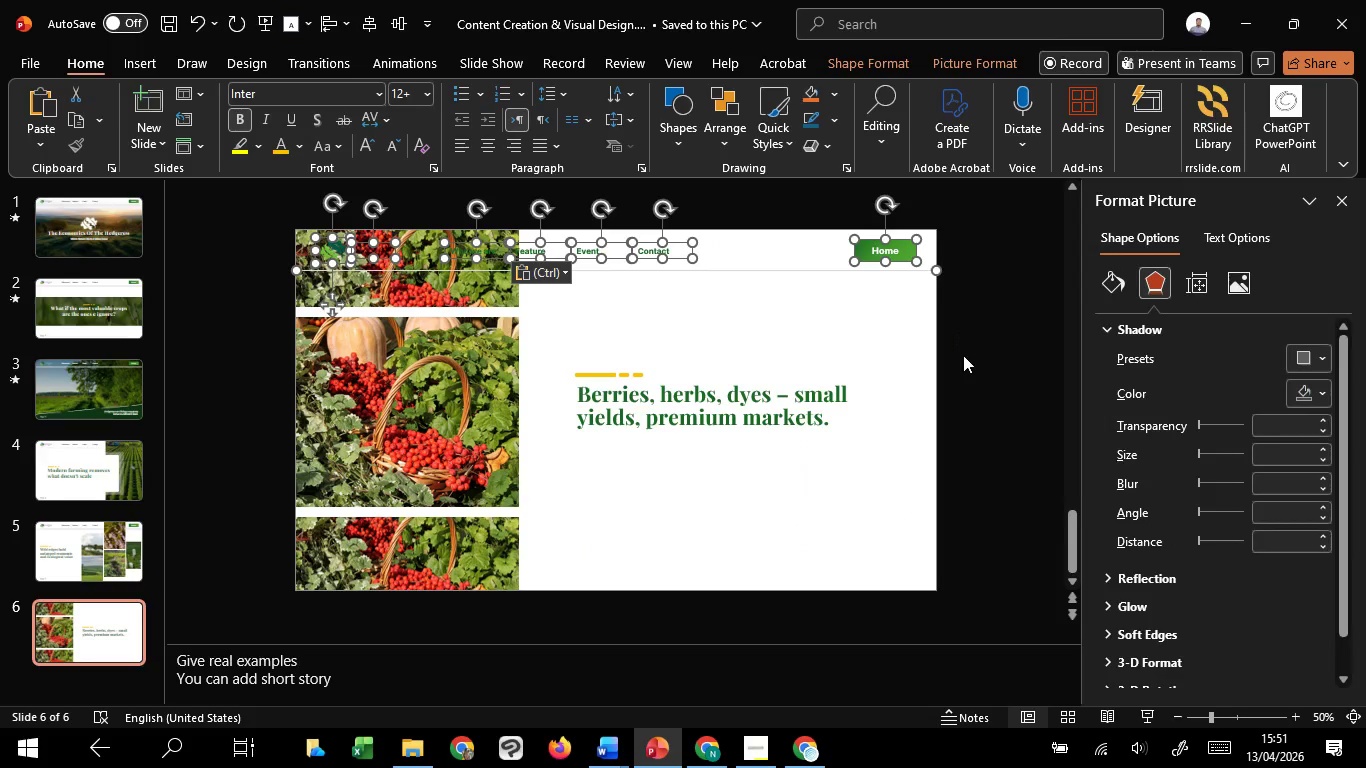 
left_click([963, 355])
 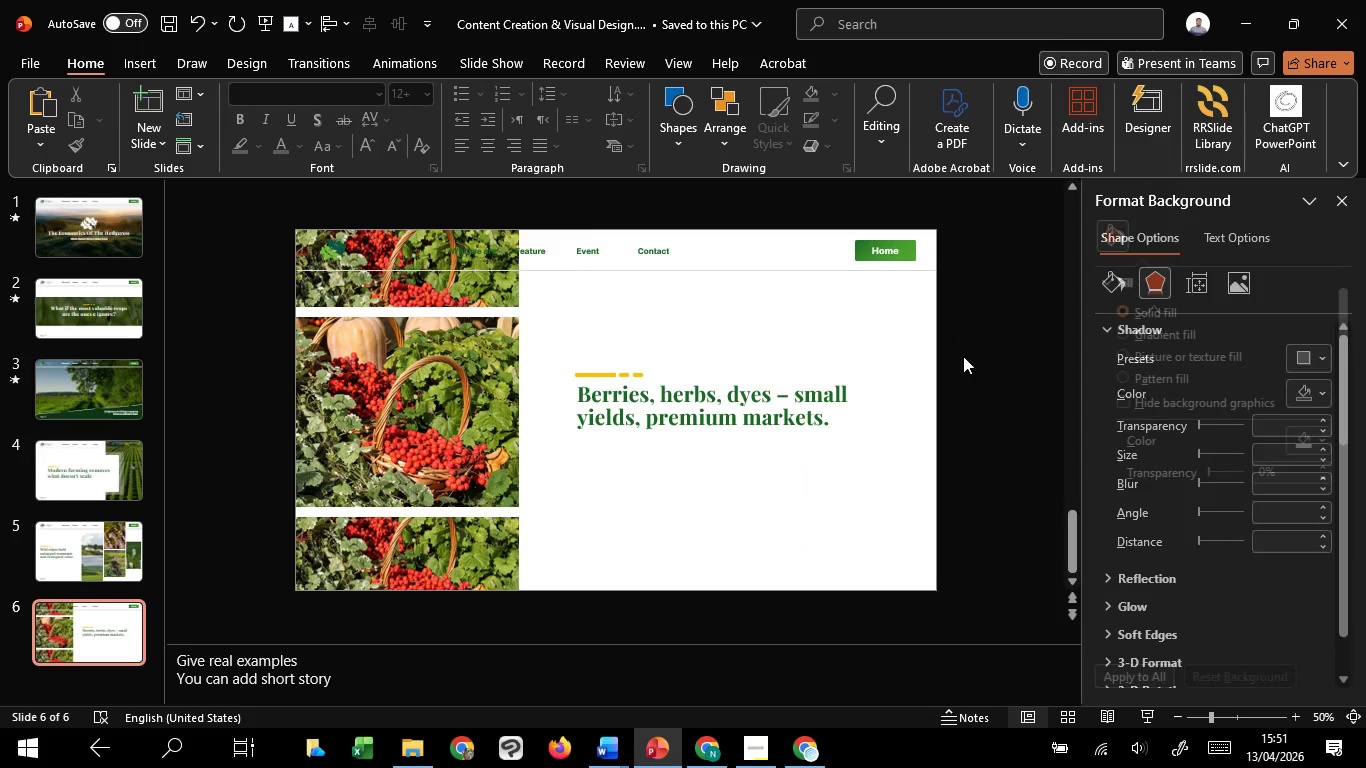 
scroll: coordinate [953, 358], scroll_direction: up, amount: 8.0
 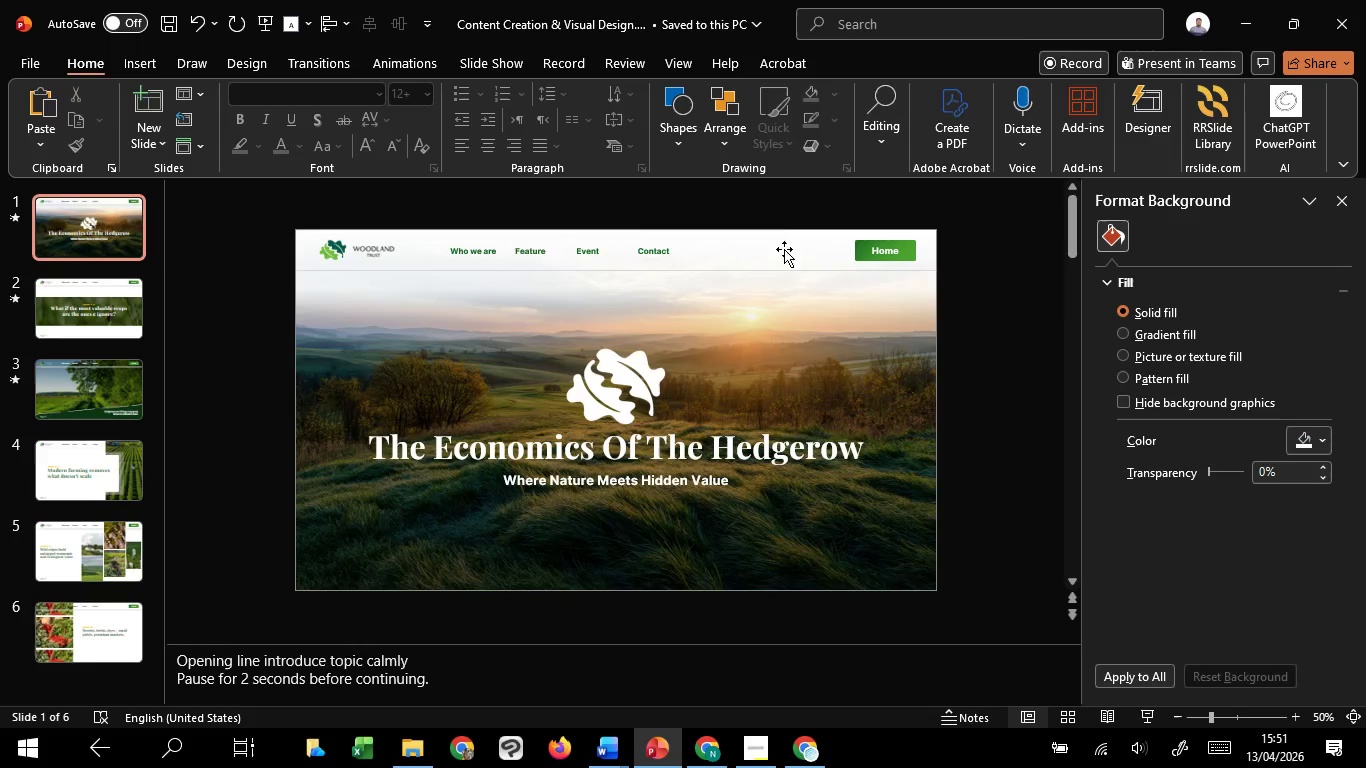 
left_click([784, 240])
 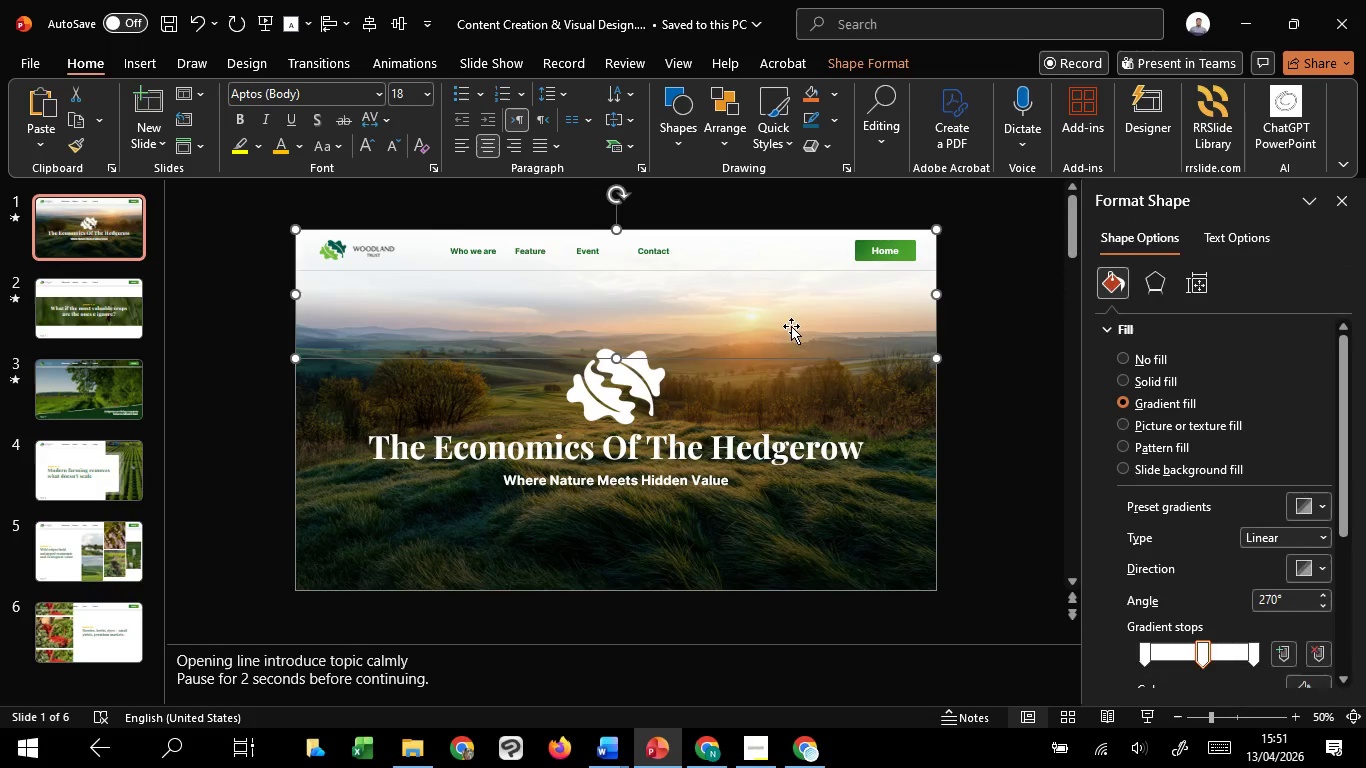 
key(Control+C)
 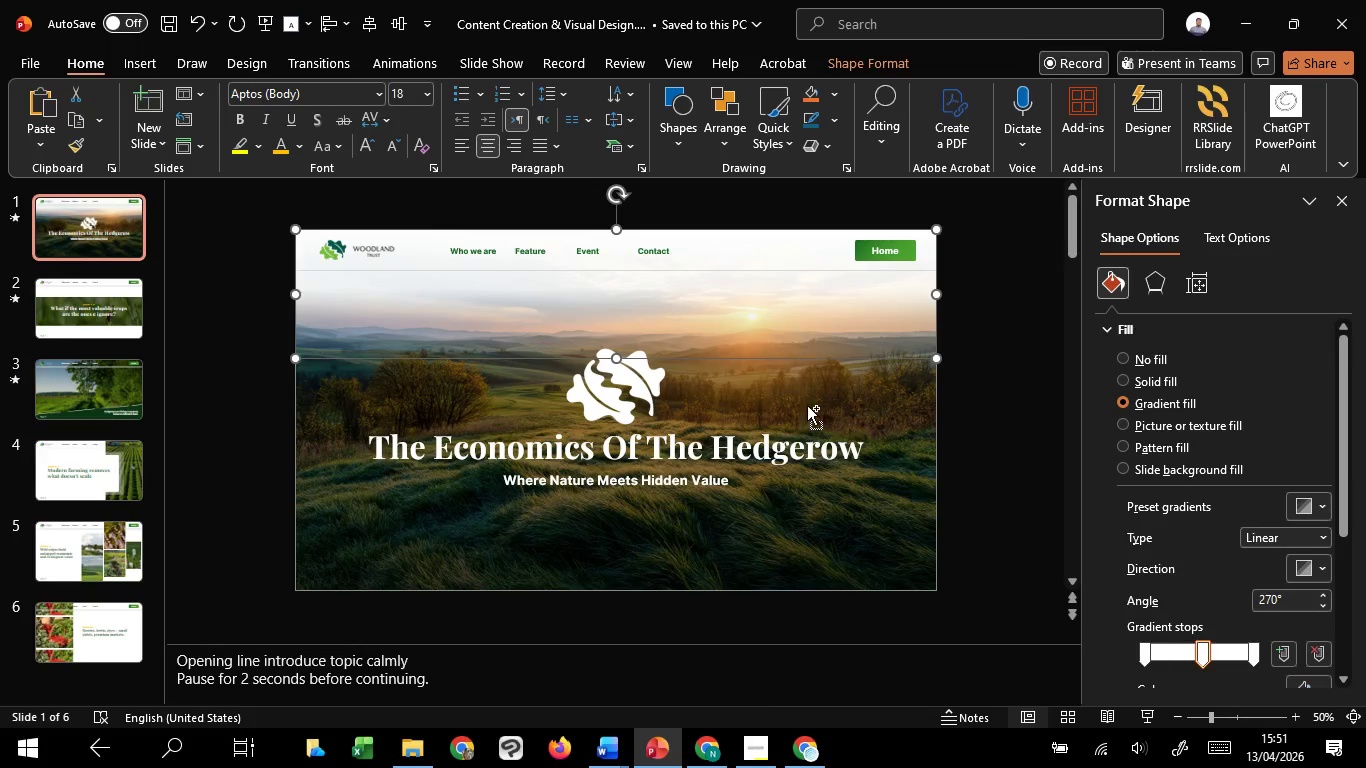 
key(Control+C)
 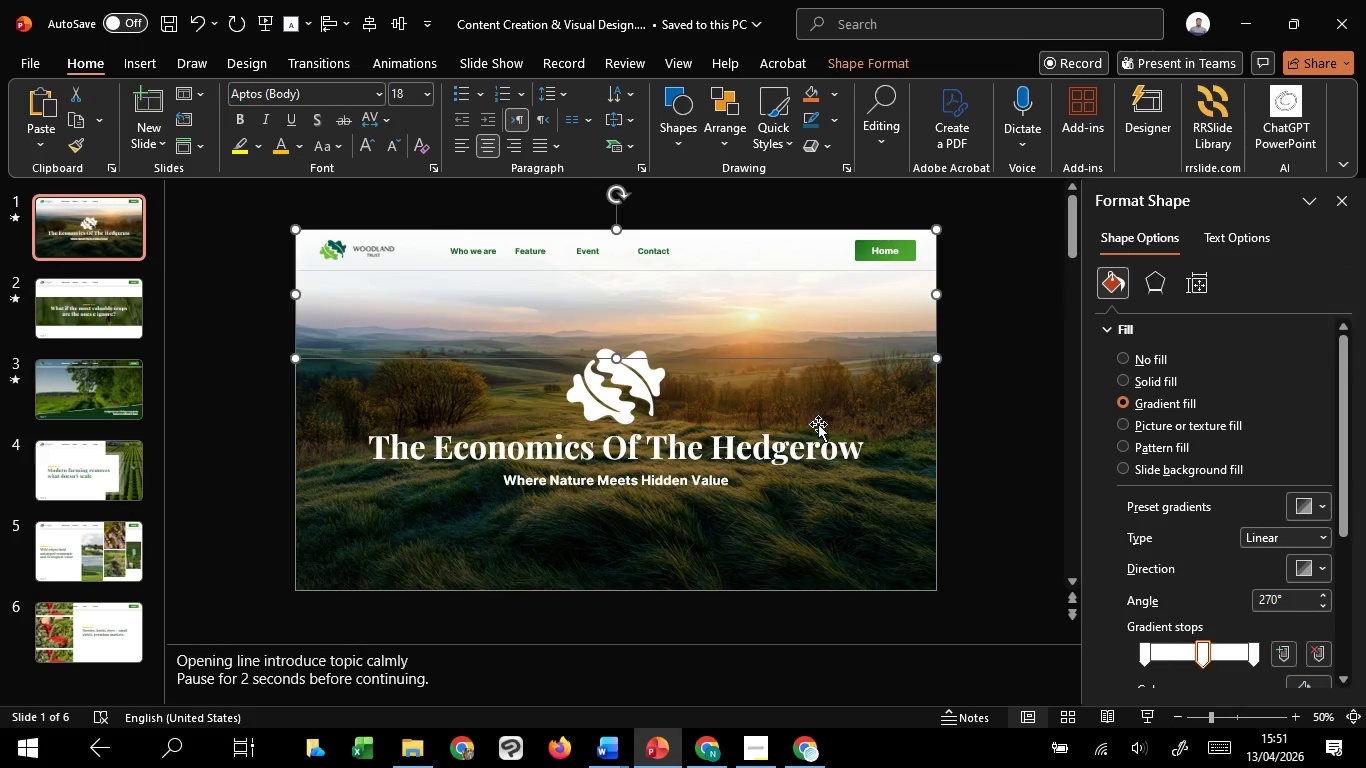 
key(Control+C)
 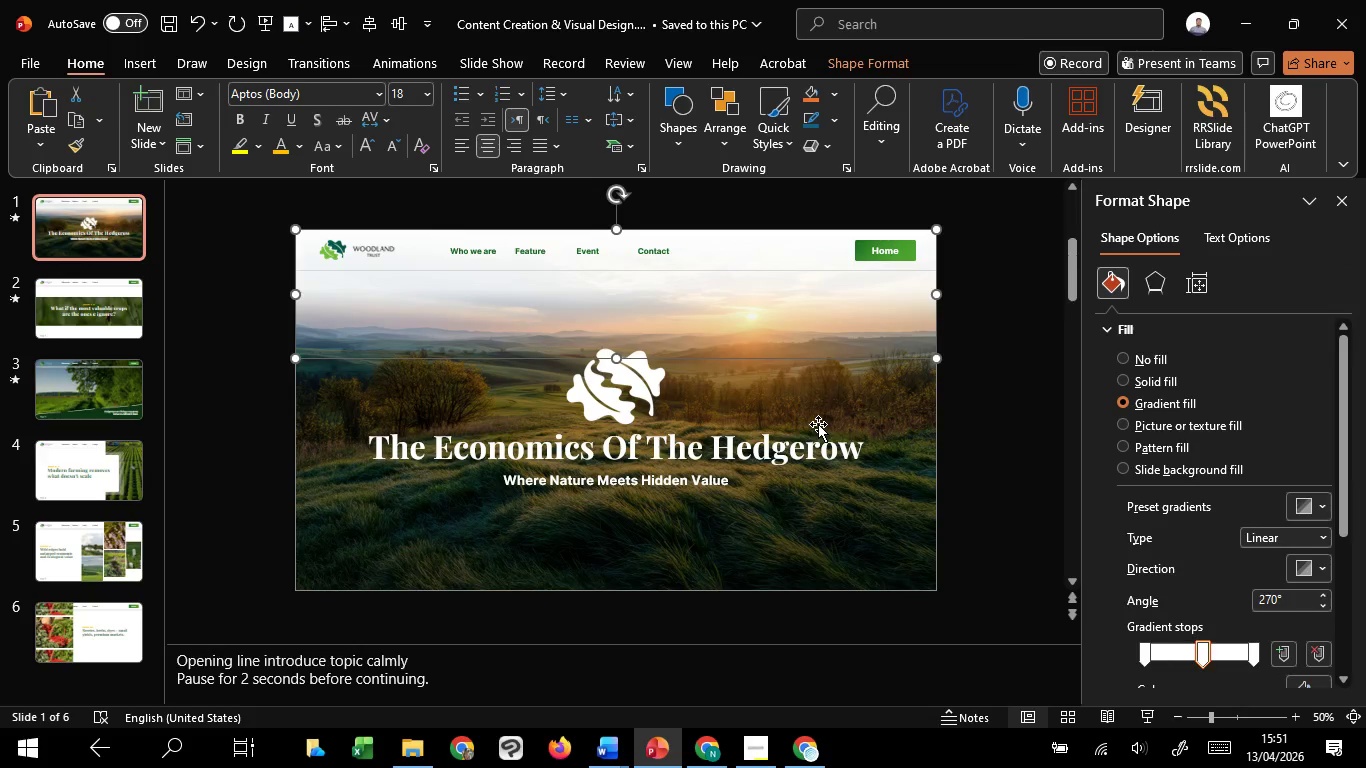 
scroll: coordinate [818, 424], scroll_direction: down, amount: 6.0
 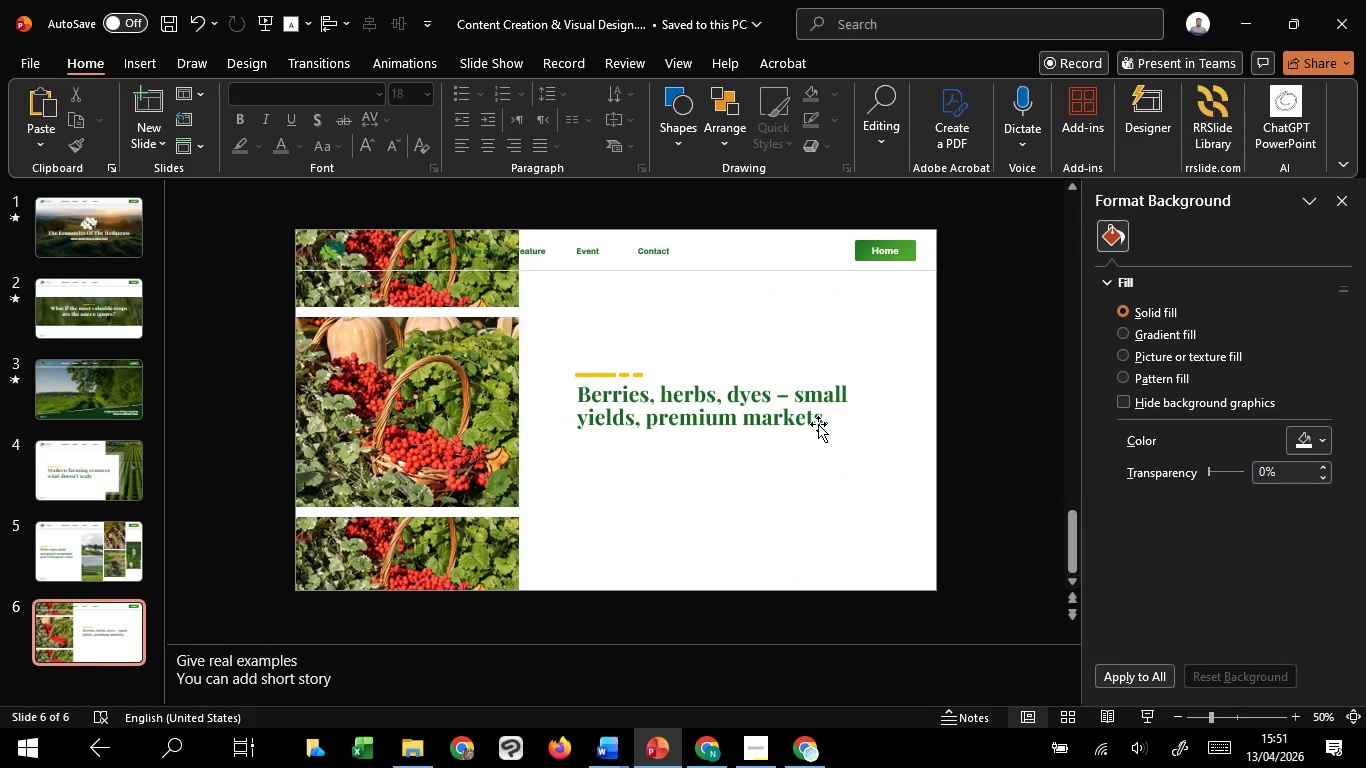 
key(Control+V)
 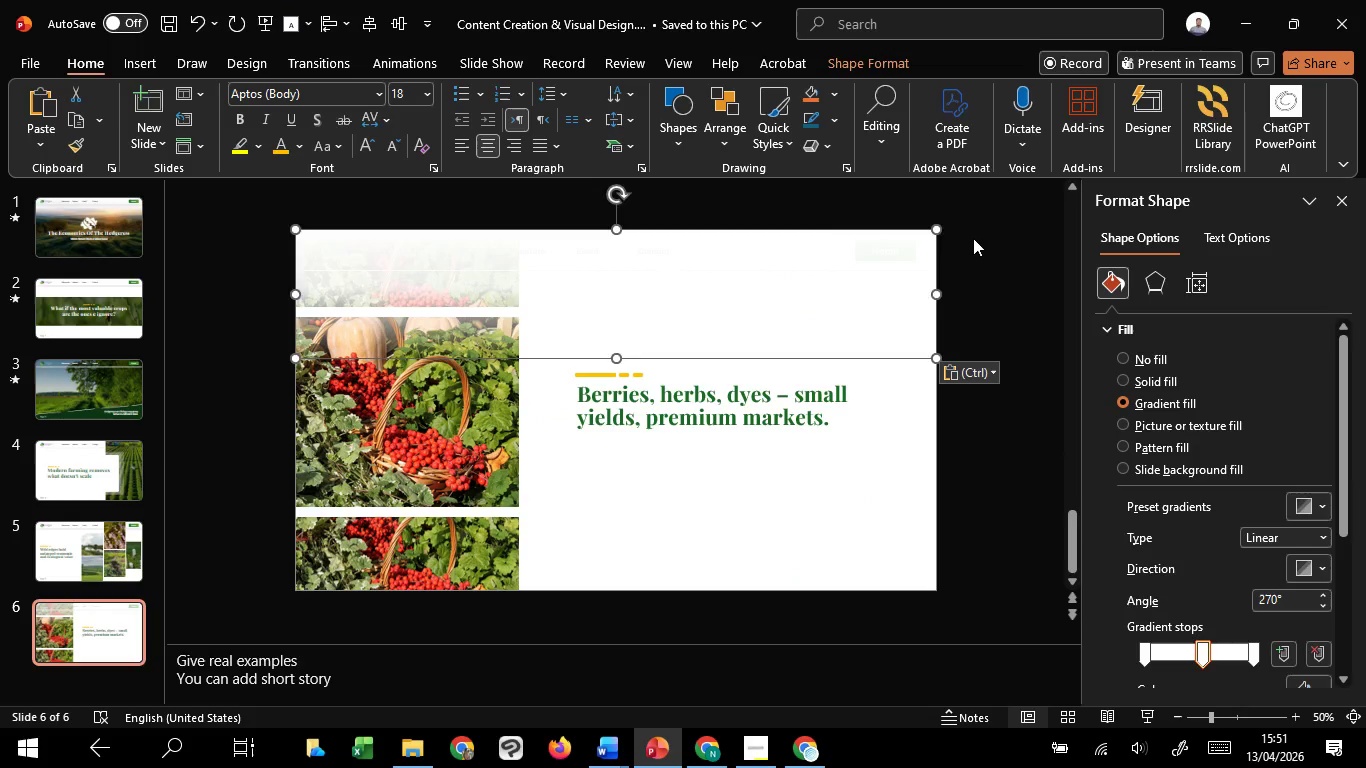 
left_click([973, 238])
 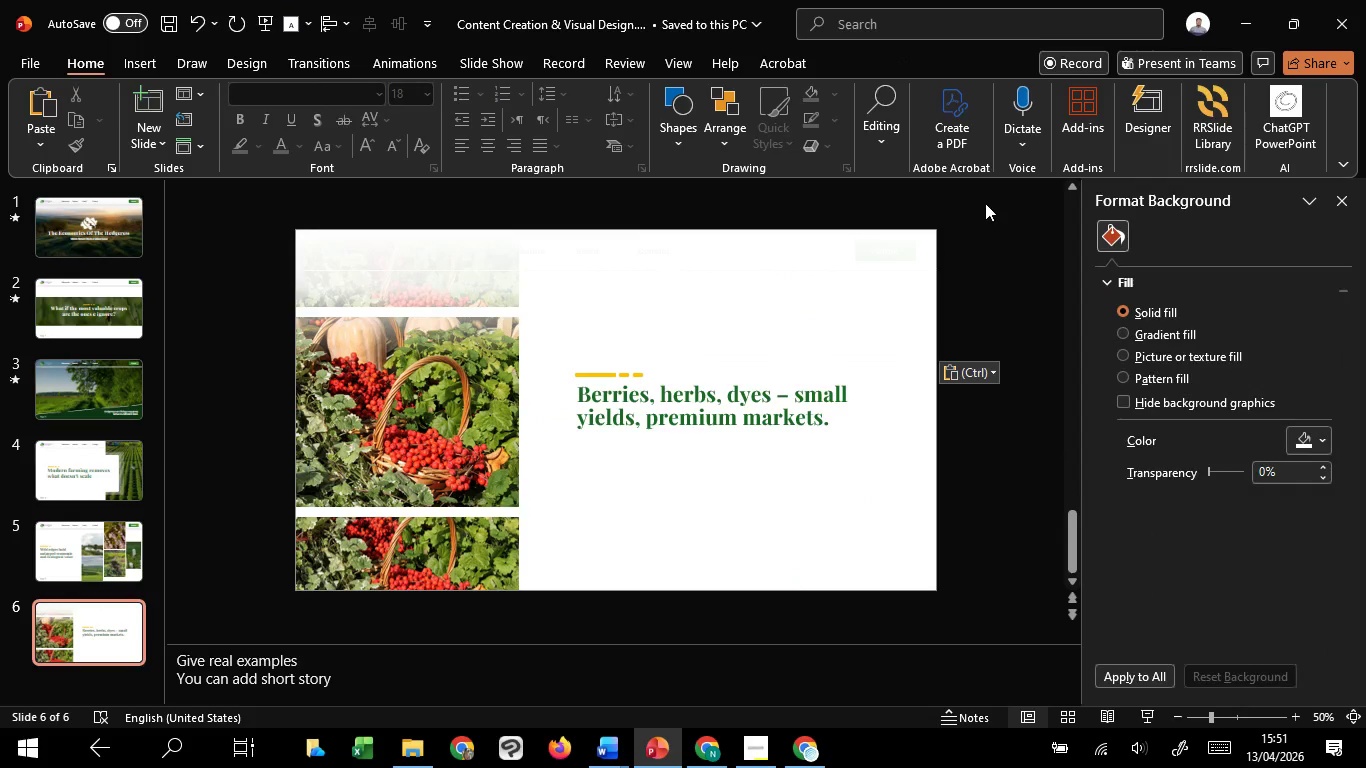 
left_click_drag(start_coordinate=[985, 203], to_coordinate=[127, 335])
 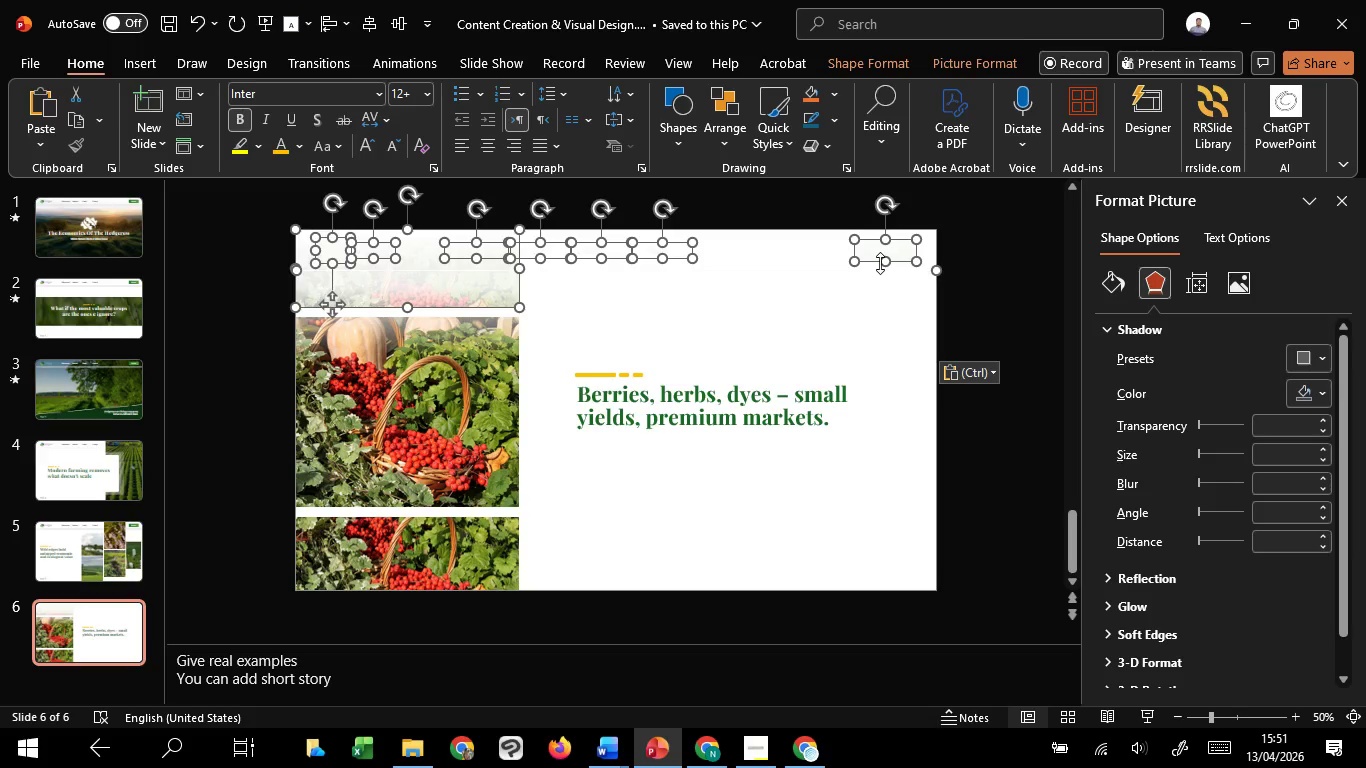 
right_click([869, 262])
 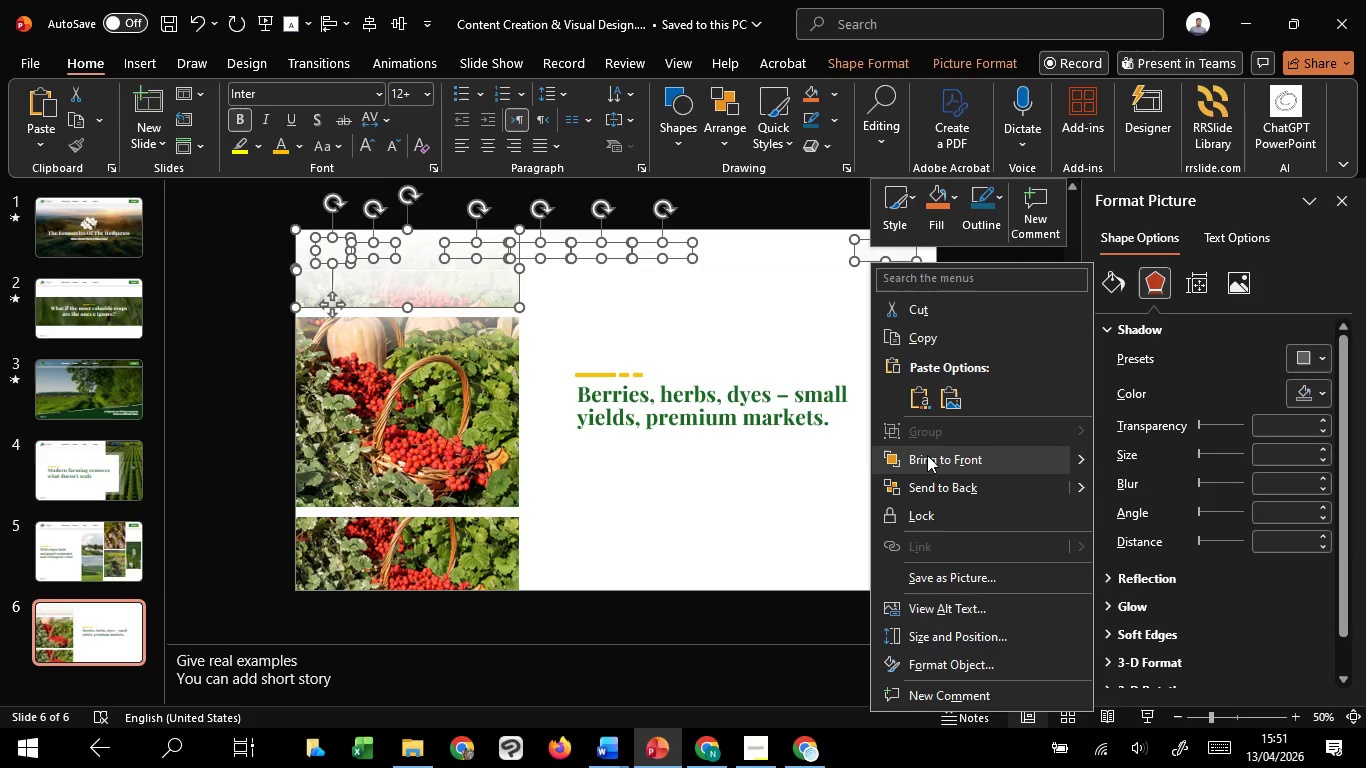 
left_click([927, 456])
 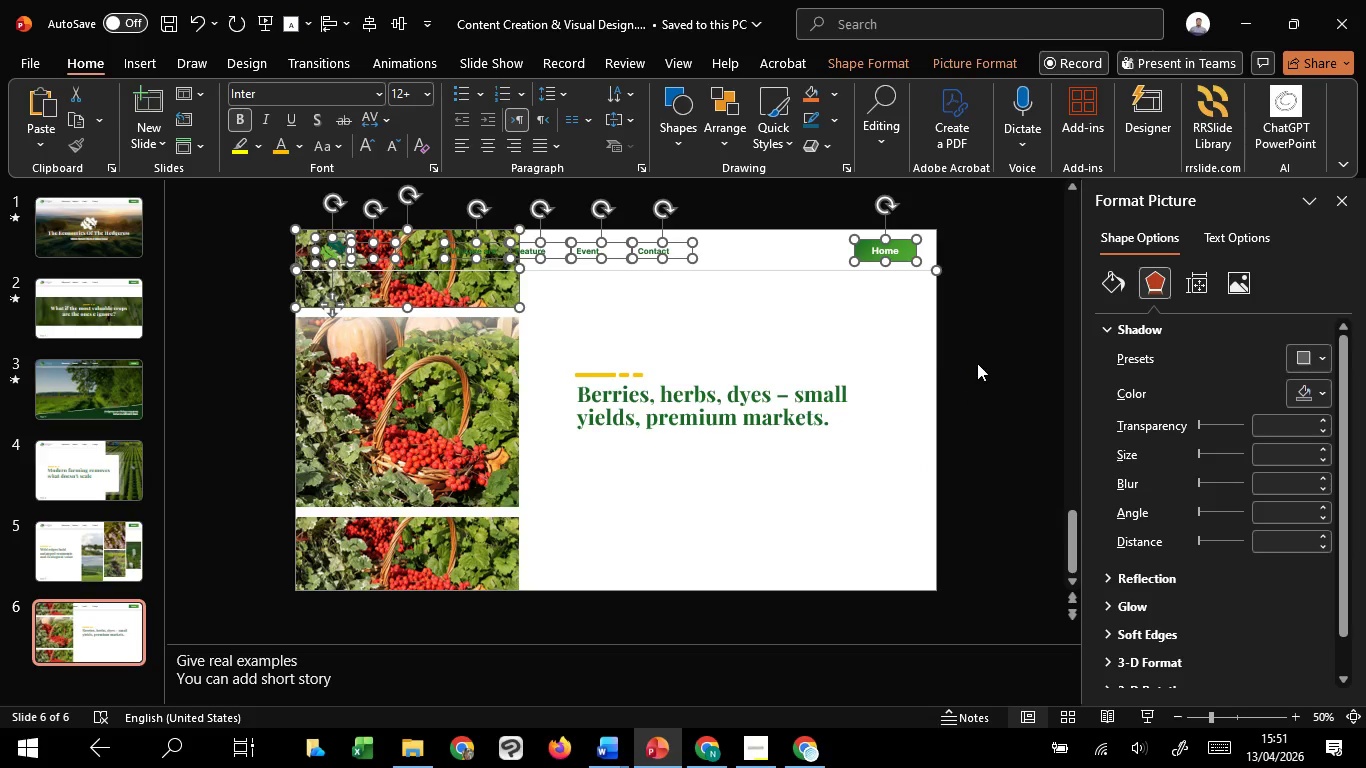 
left_click([977, 363])
 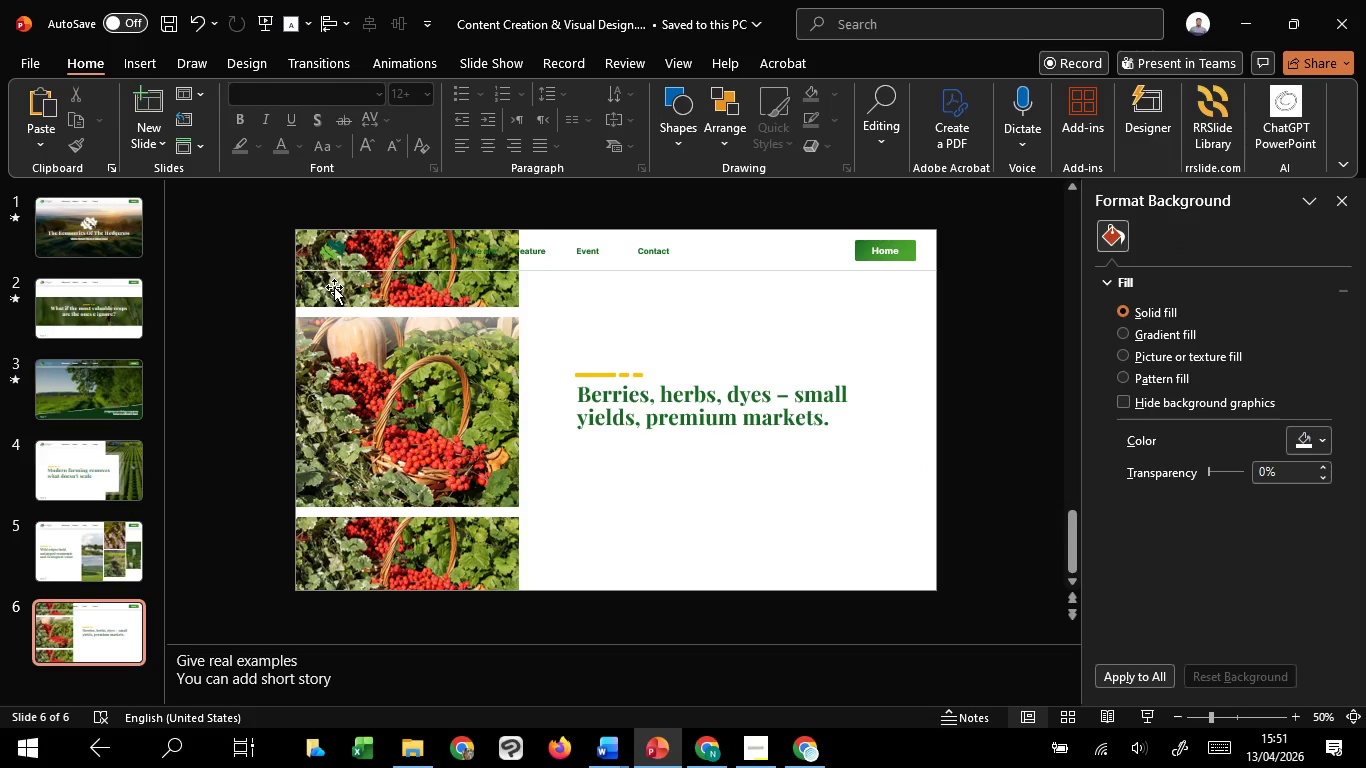 
left_click([334, 287])
 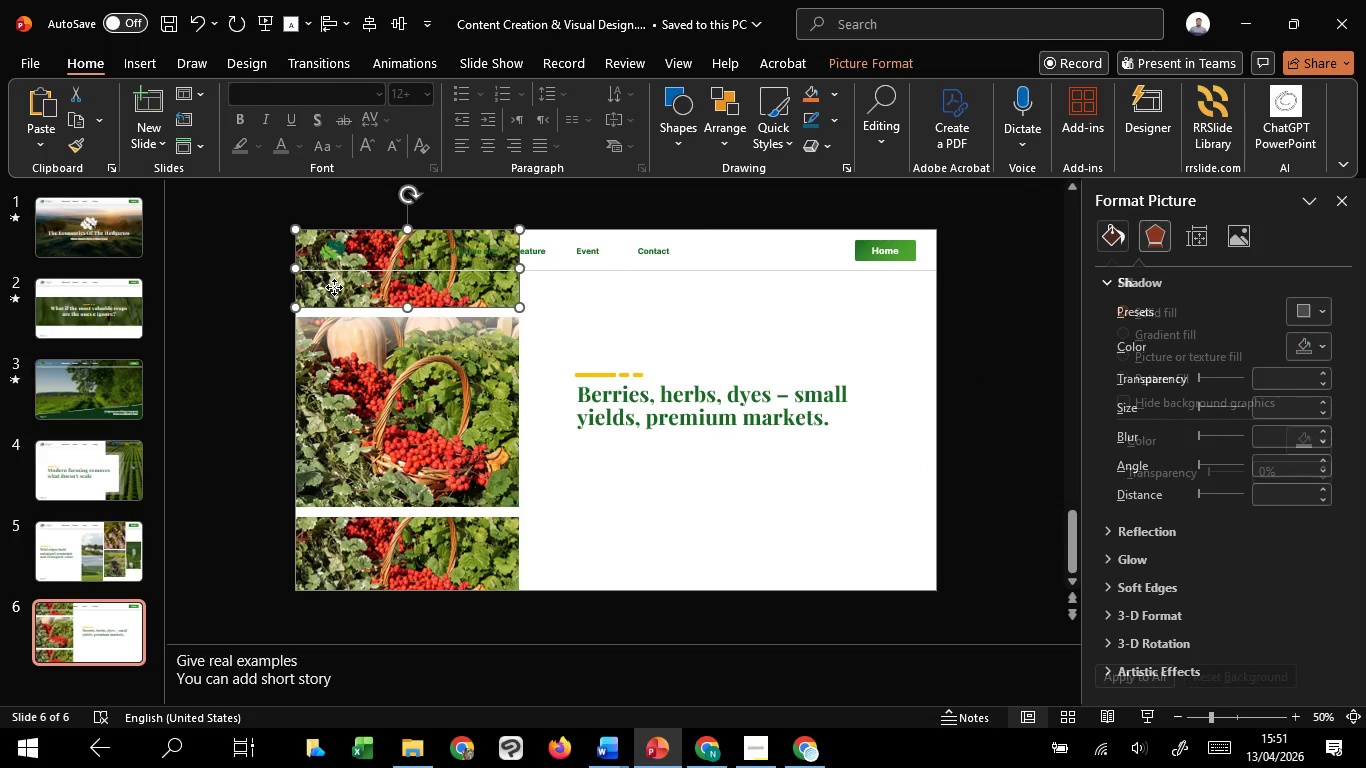 
right_click([334, 287])
 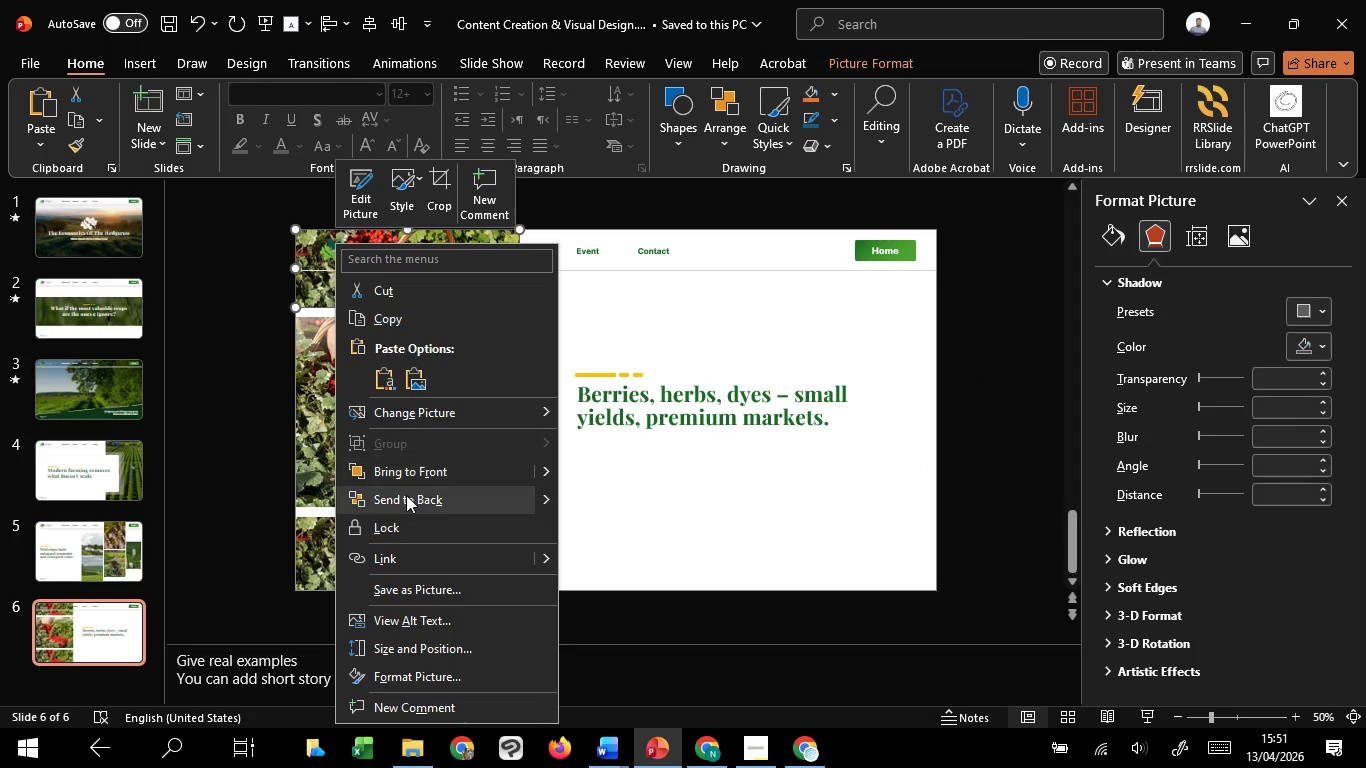 
left_click([406, 495])
 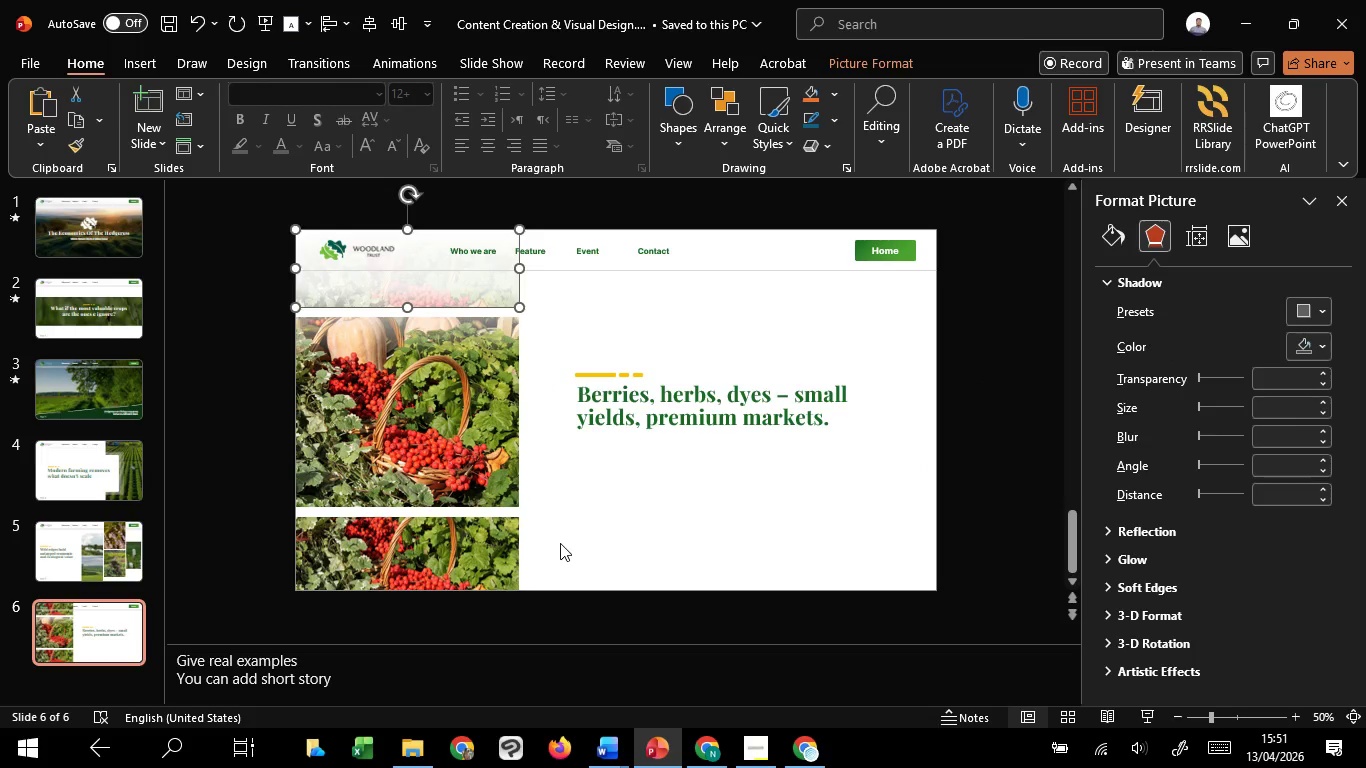 
left_click([560, 543])
 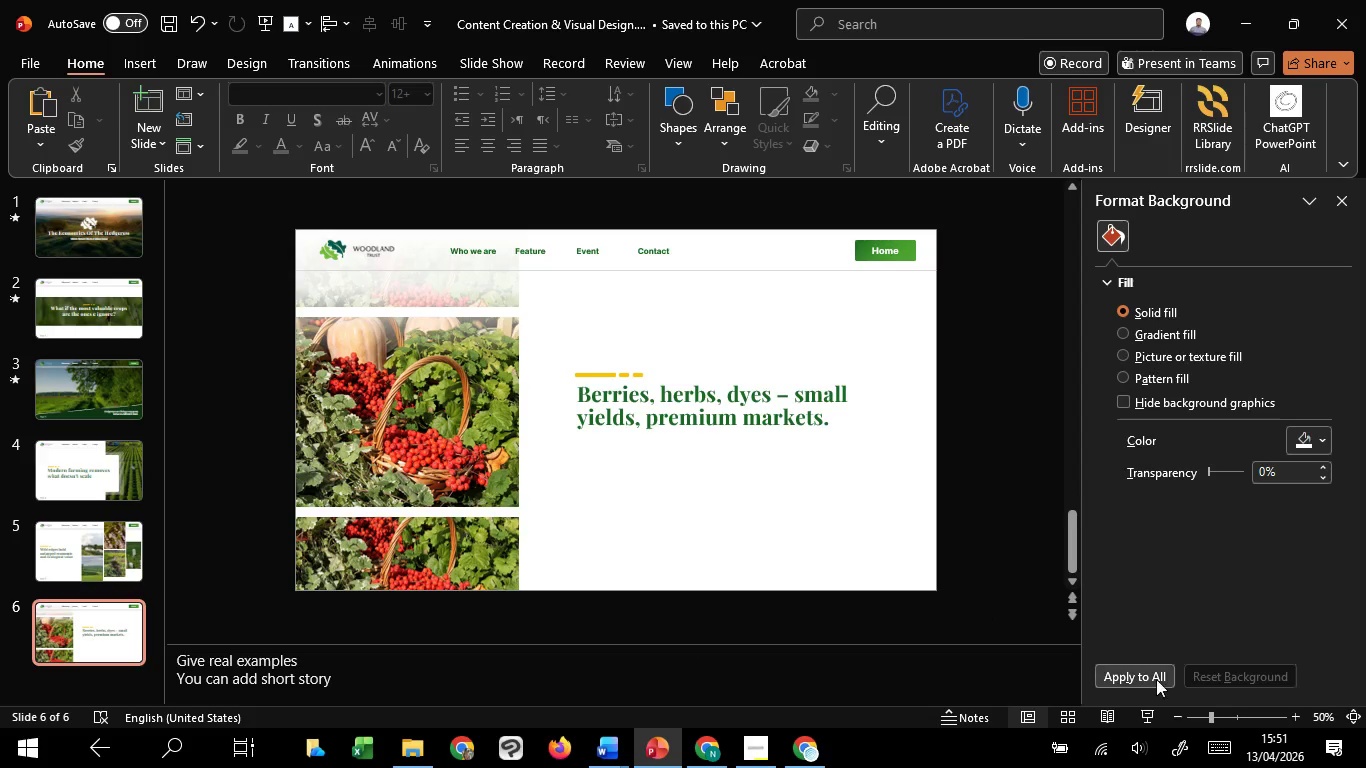 
left_click([1137, 717])
 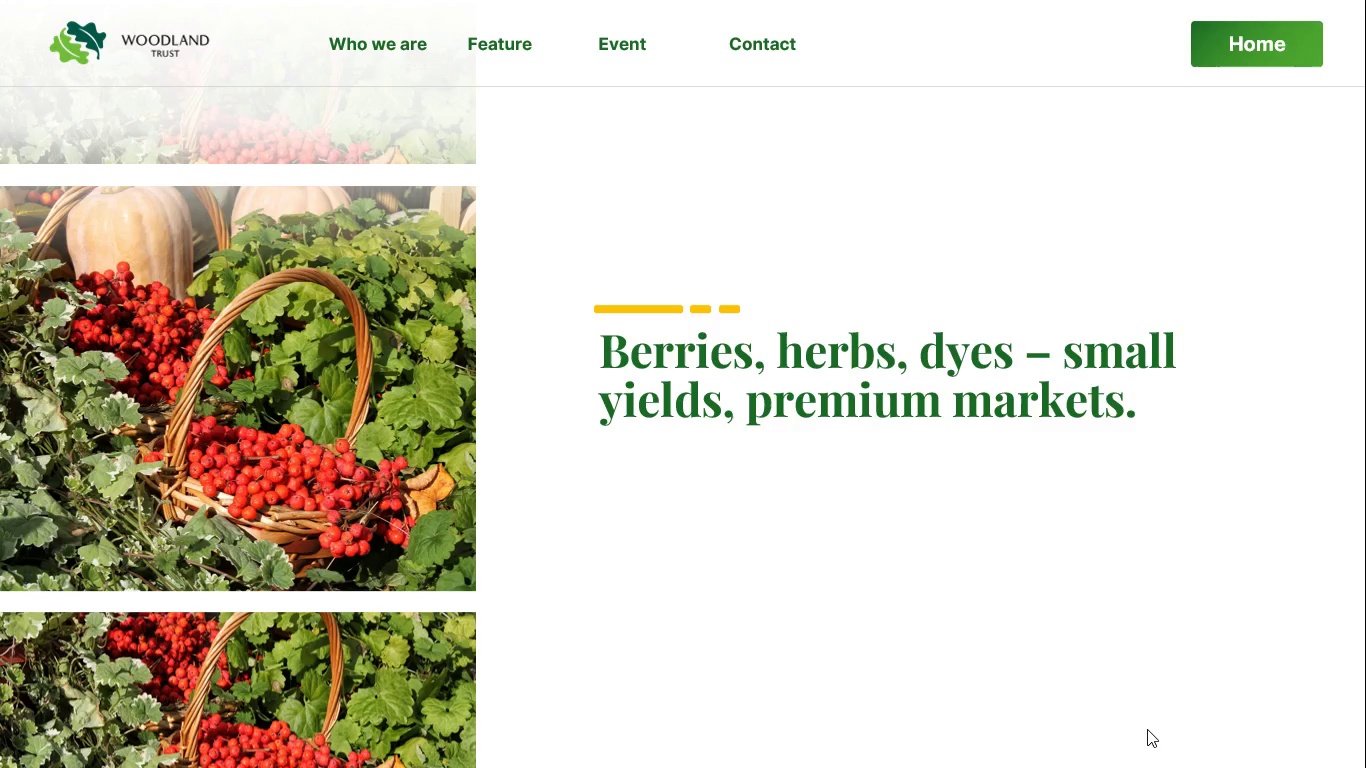 
key(F1)
 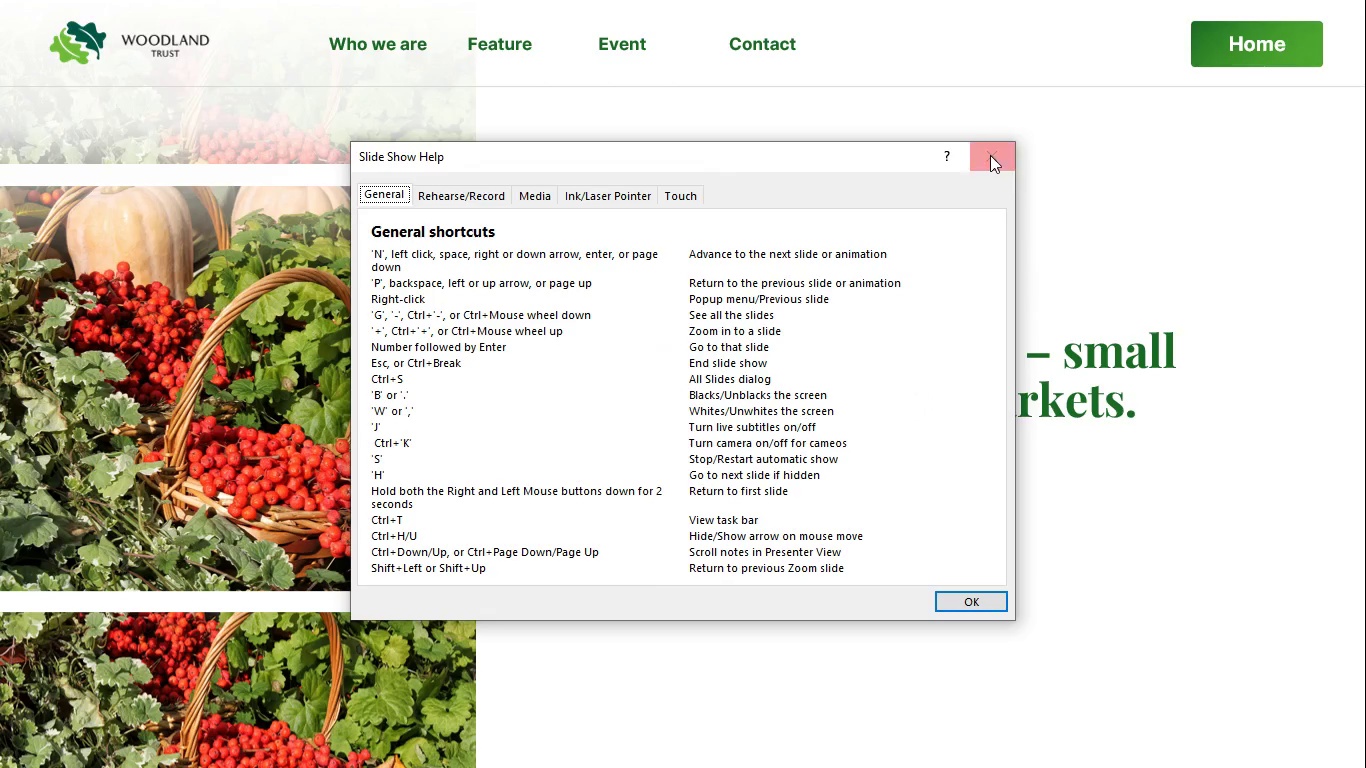 
left_click([988, 155])
 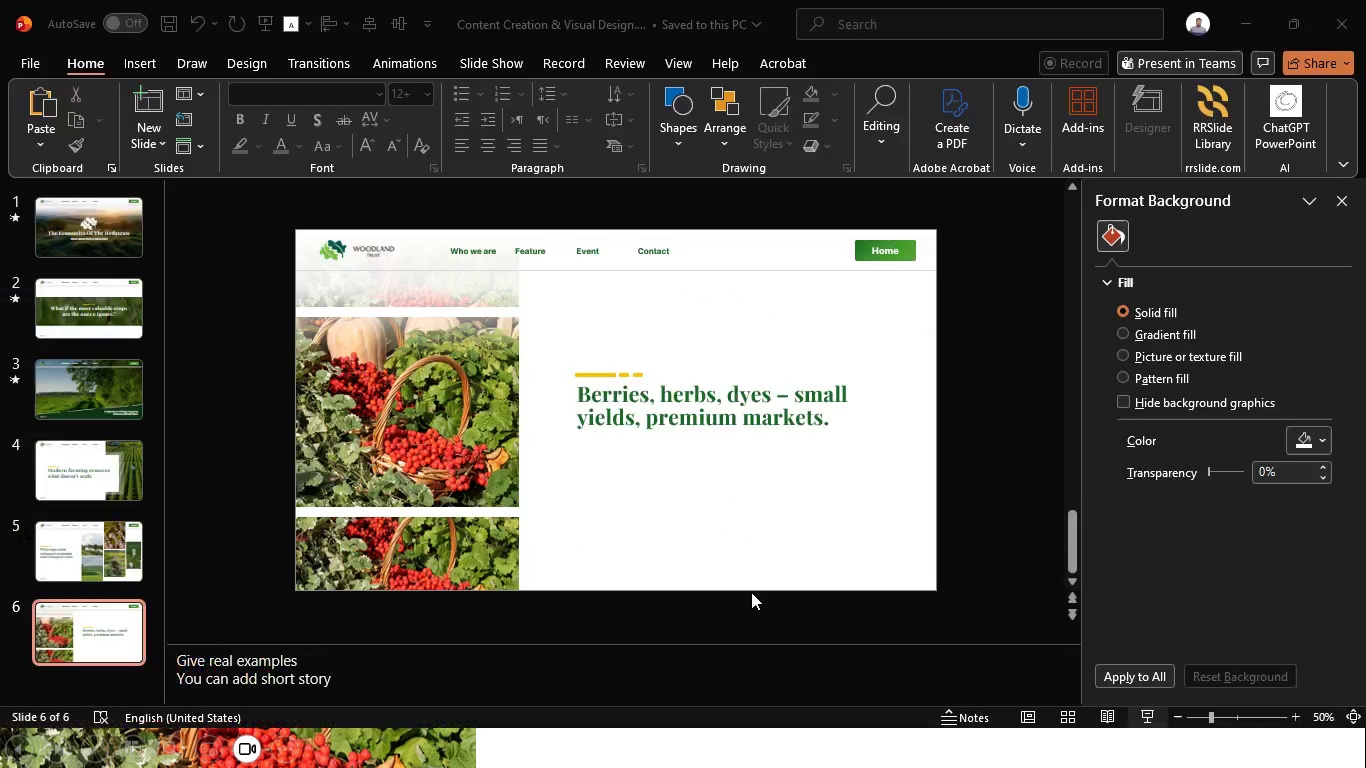 
key(Escape)
 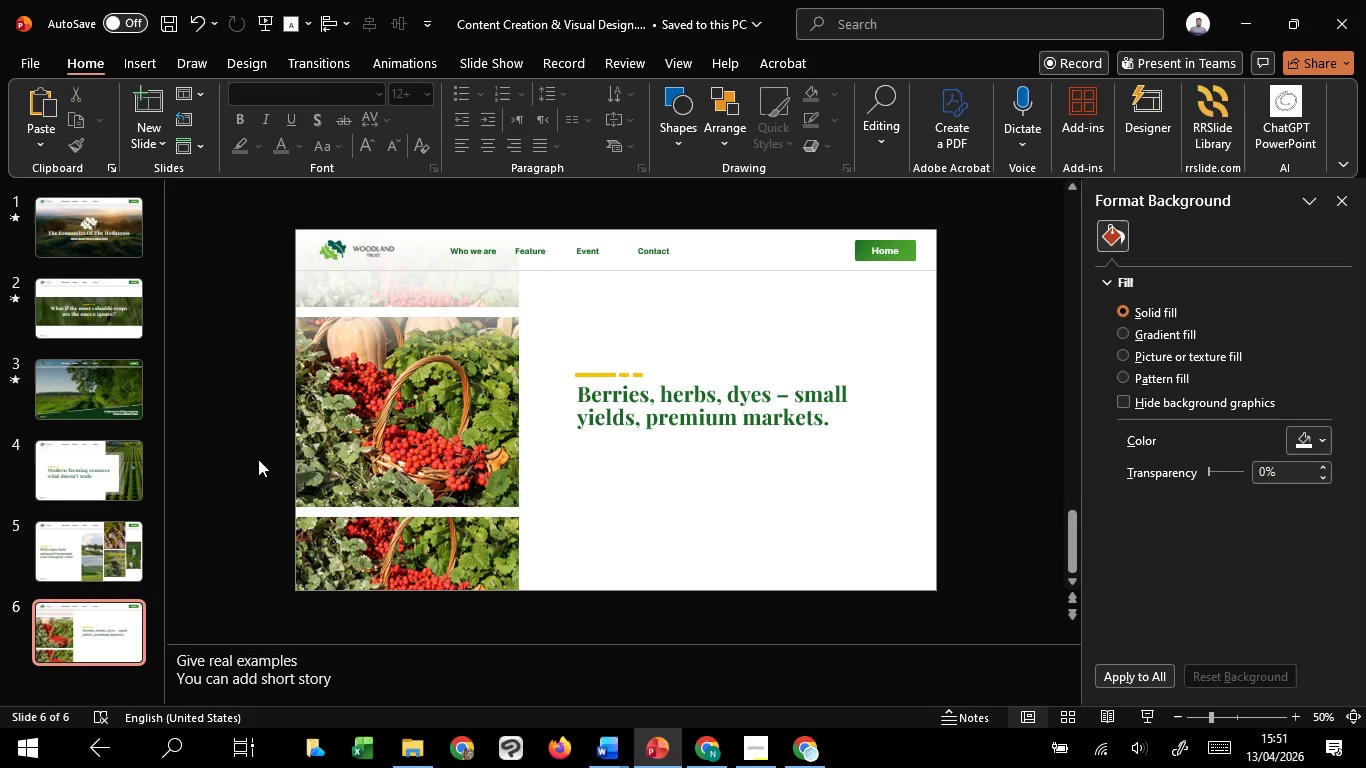 
scroll: coordinate [813, 457], scroll_direction: up, amount: 2.0
 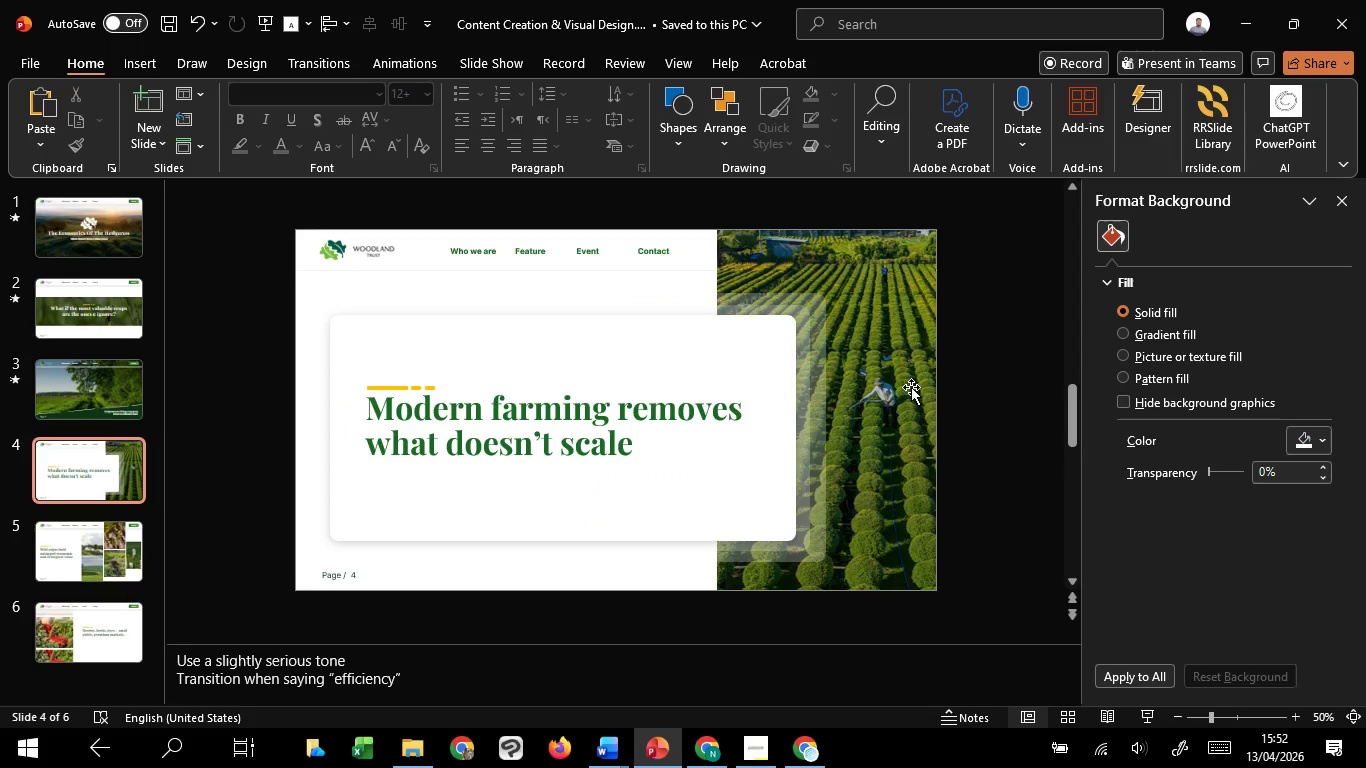 
left_click([912, 387])
 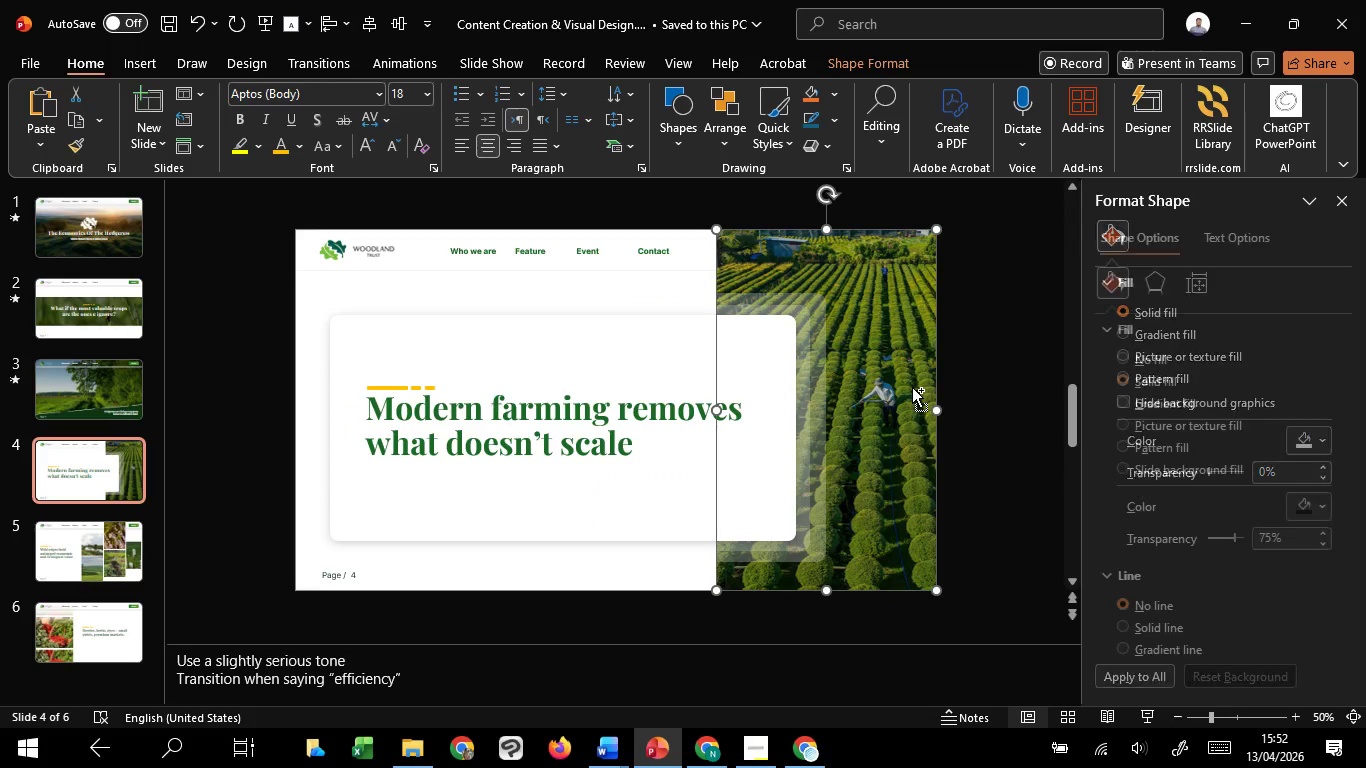 
key(Control+C)
 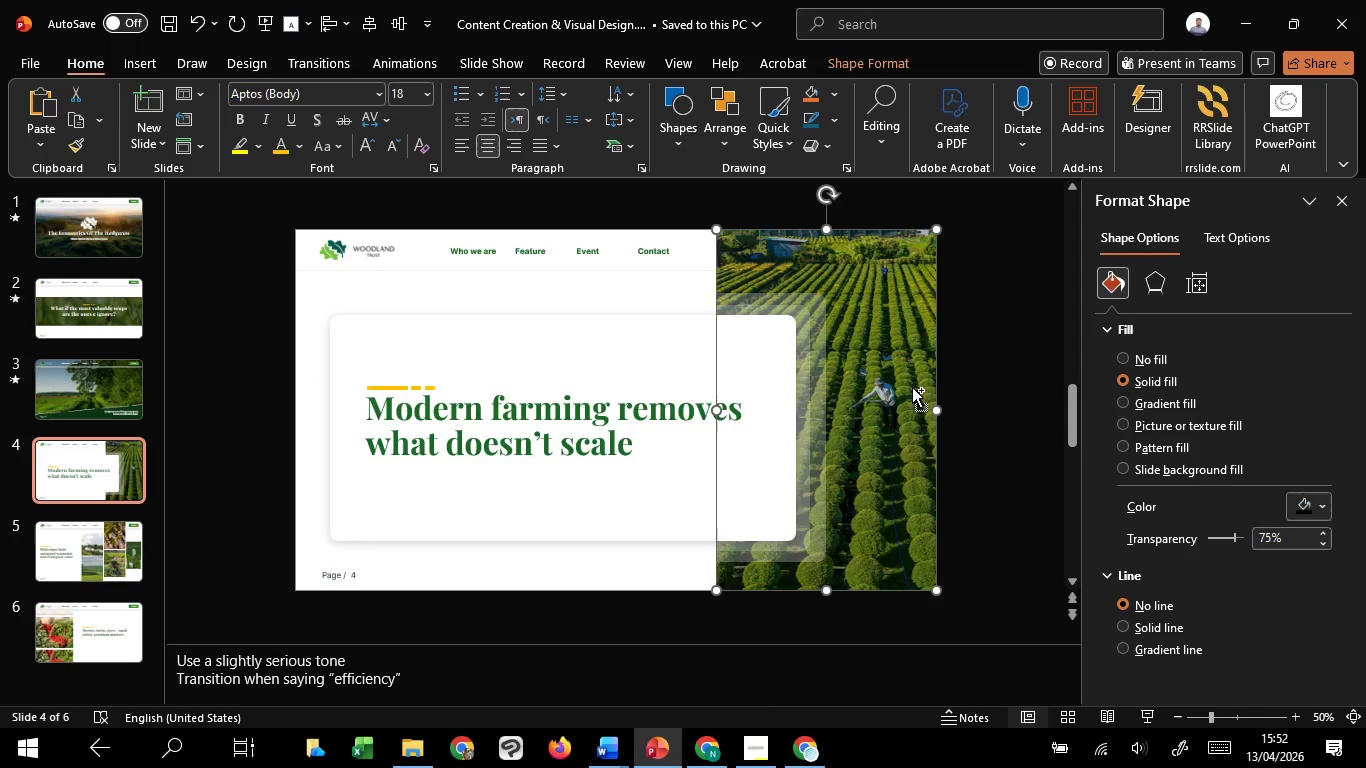 
key(Control+C)
 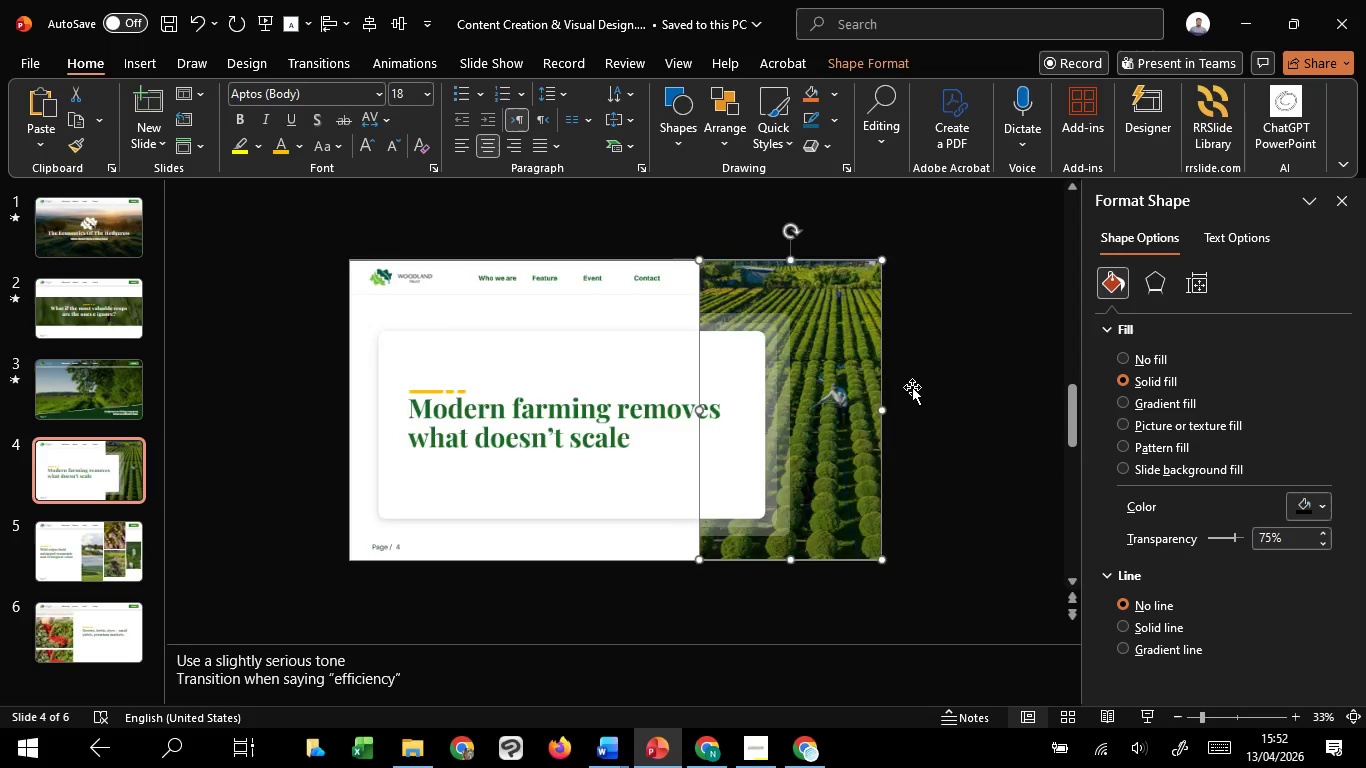 
scroll: coordinate [912, 387], scroll_direction: down, amount: 1.0
 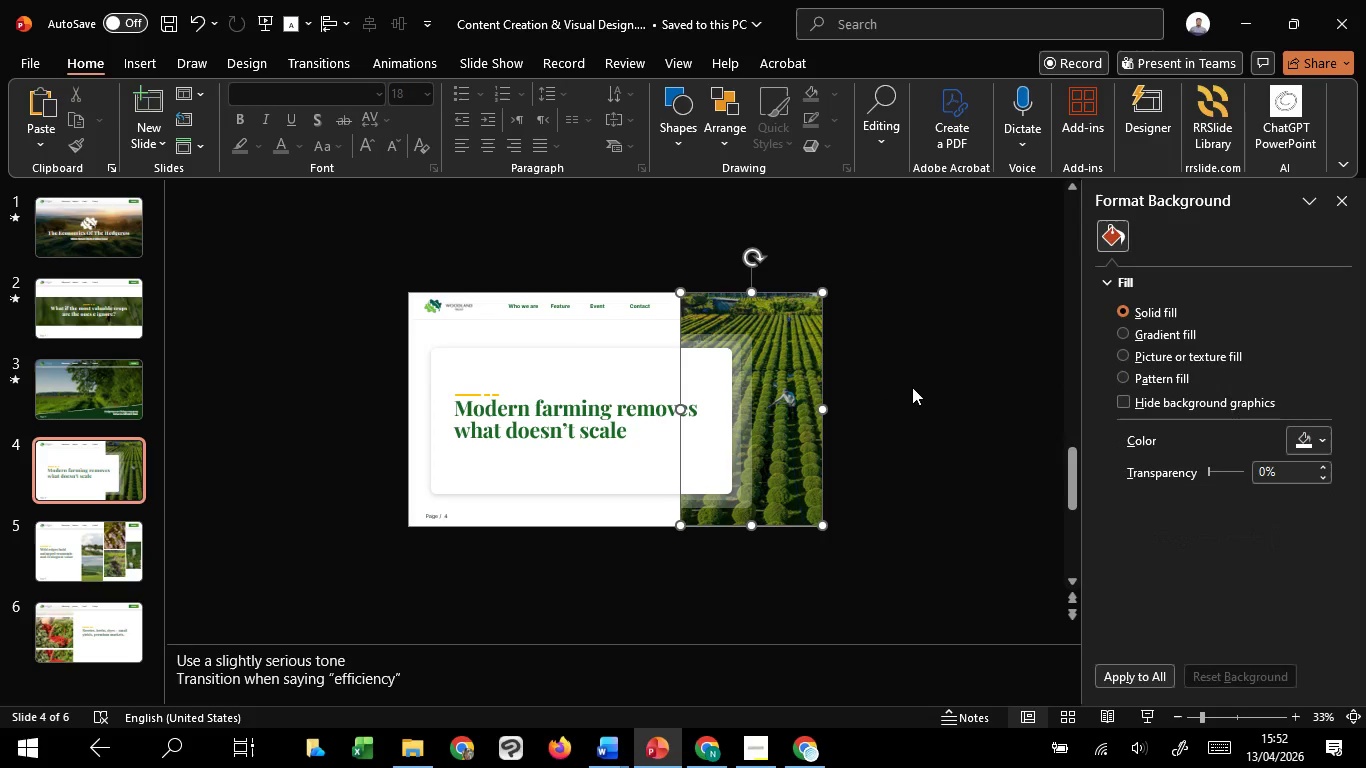 
left_click([912, 387])
 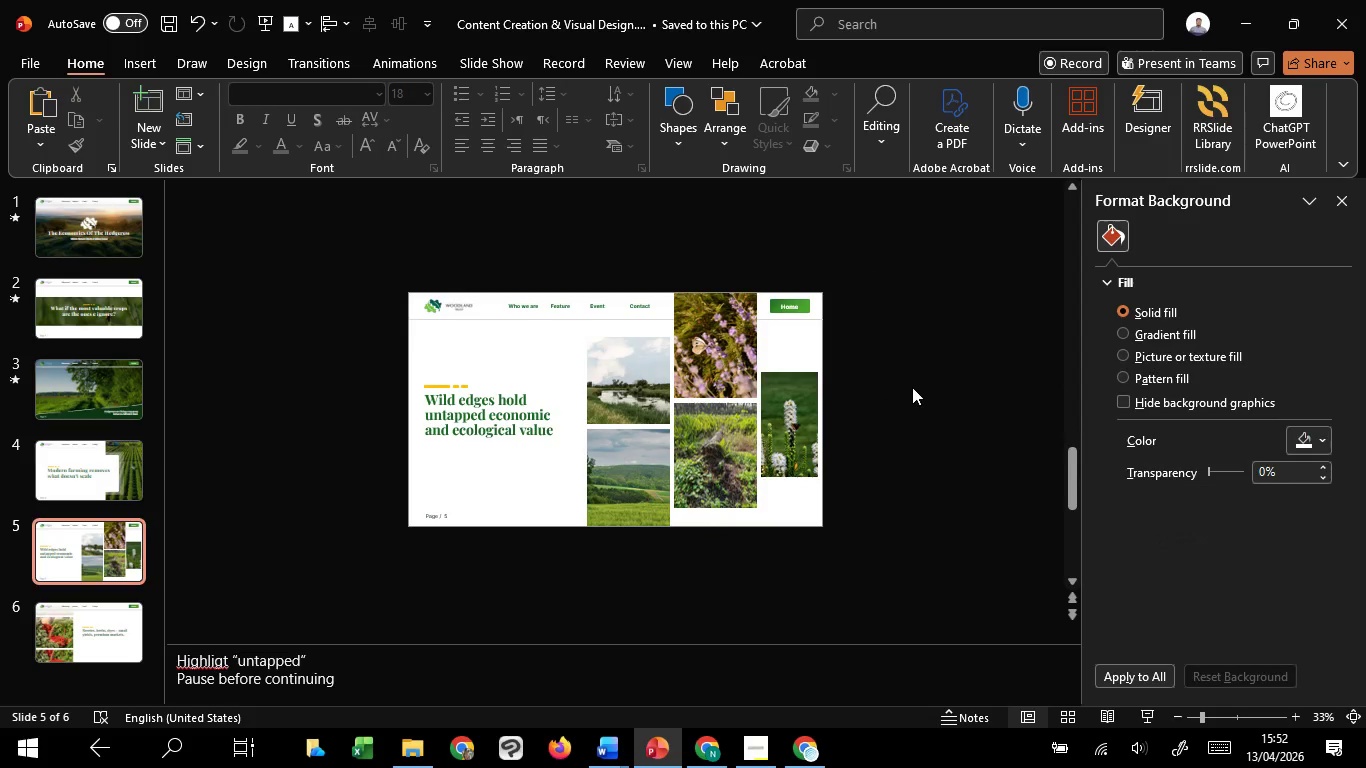 
scroll: coordinate [912, 387], scroll_direction: down, amount: 1.0
 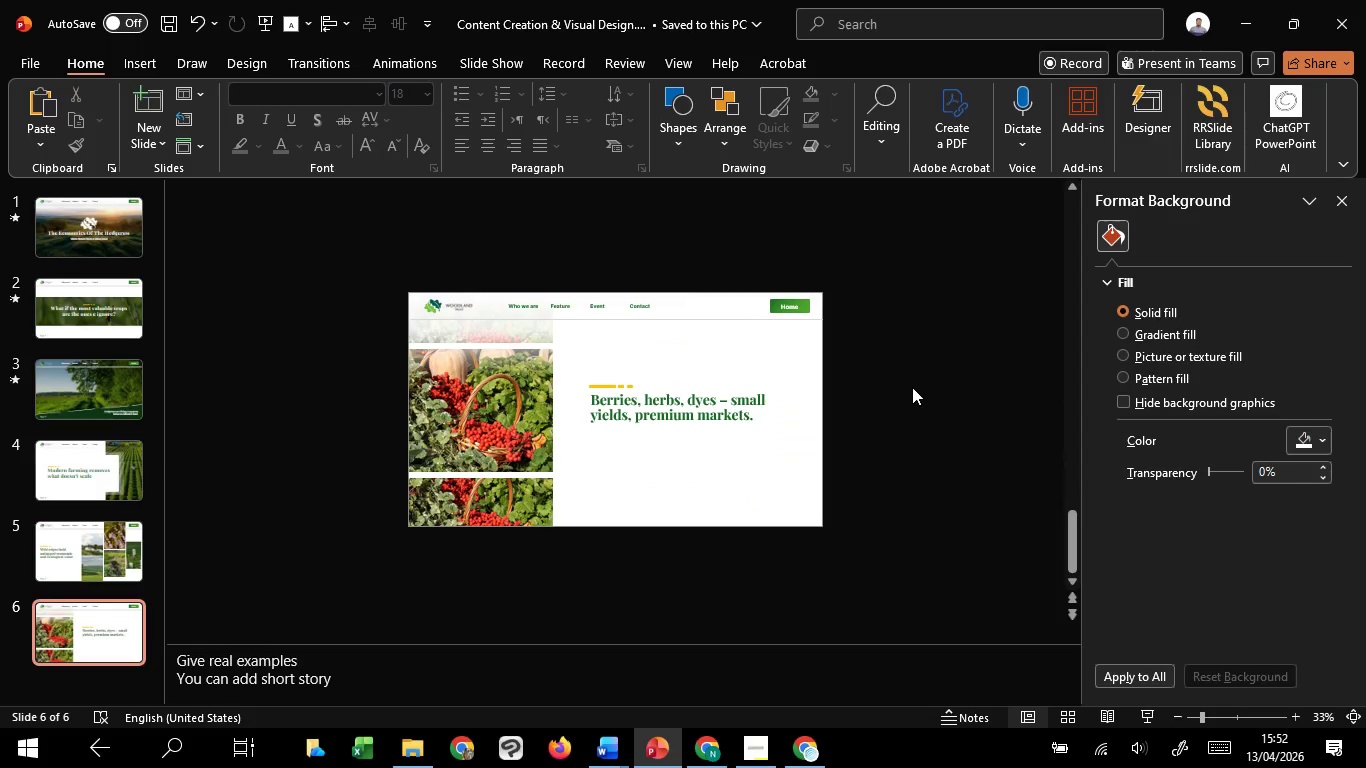 
left_click([912, 387])
 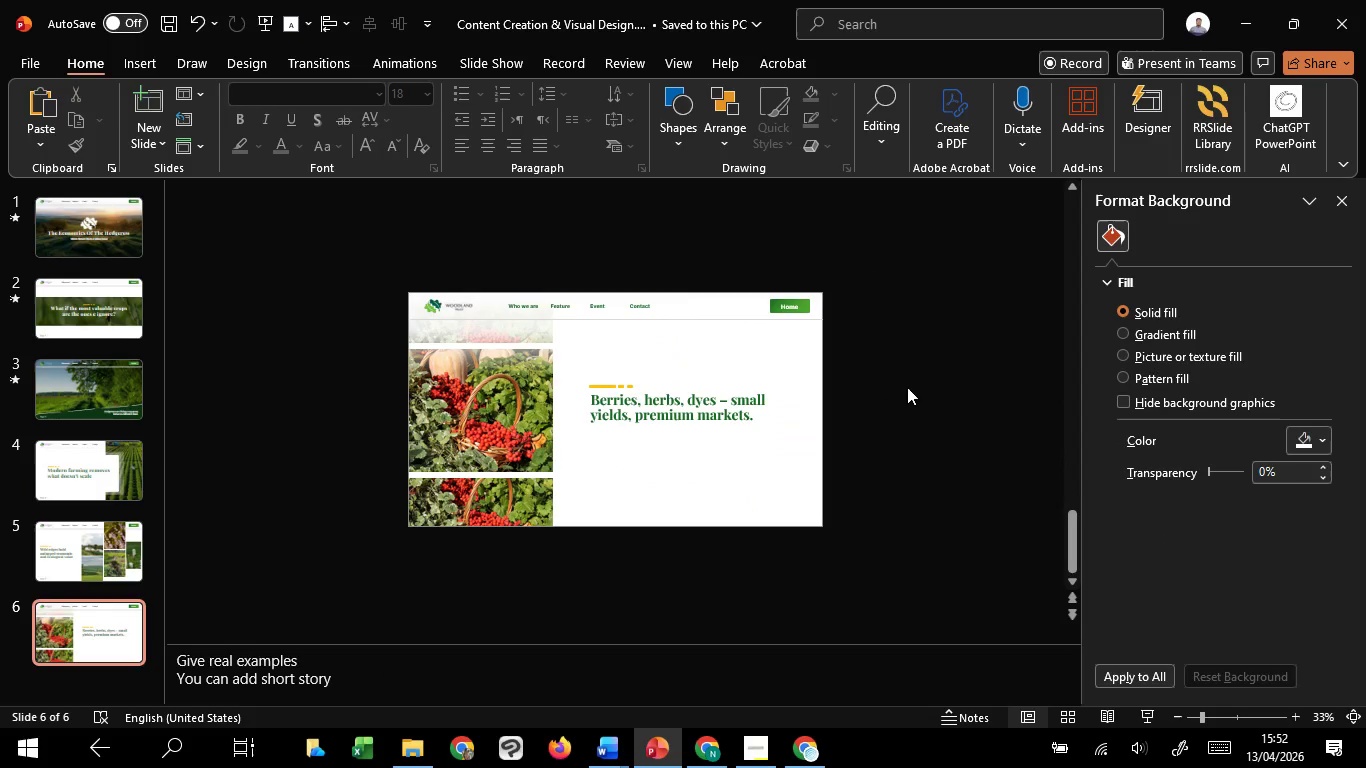 
key(Control+V)
 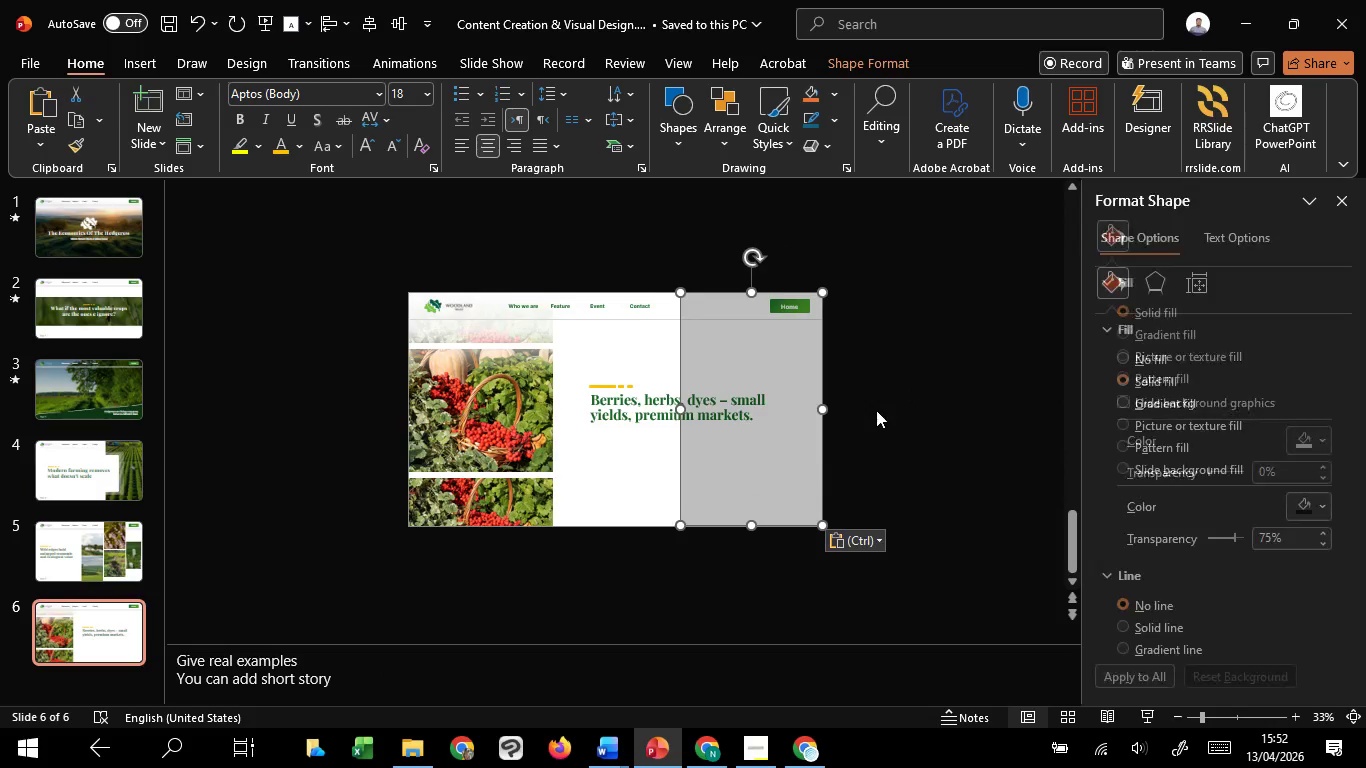 
scroll: coordinate [876, 410], scroll_direction: up, amount: 2.0
 